 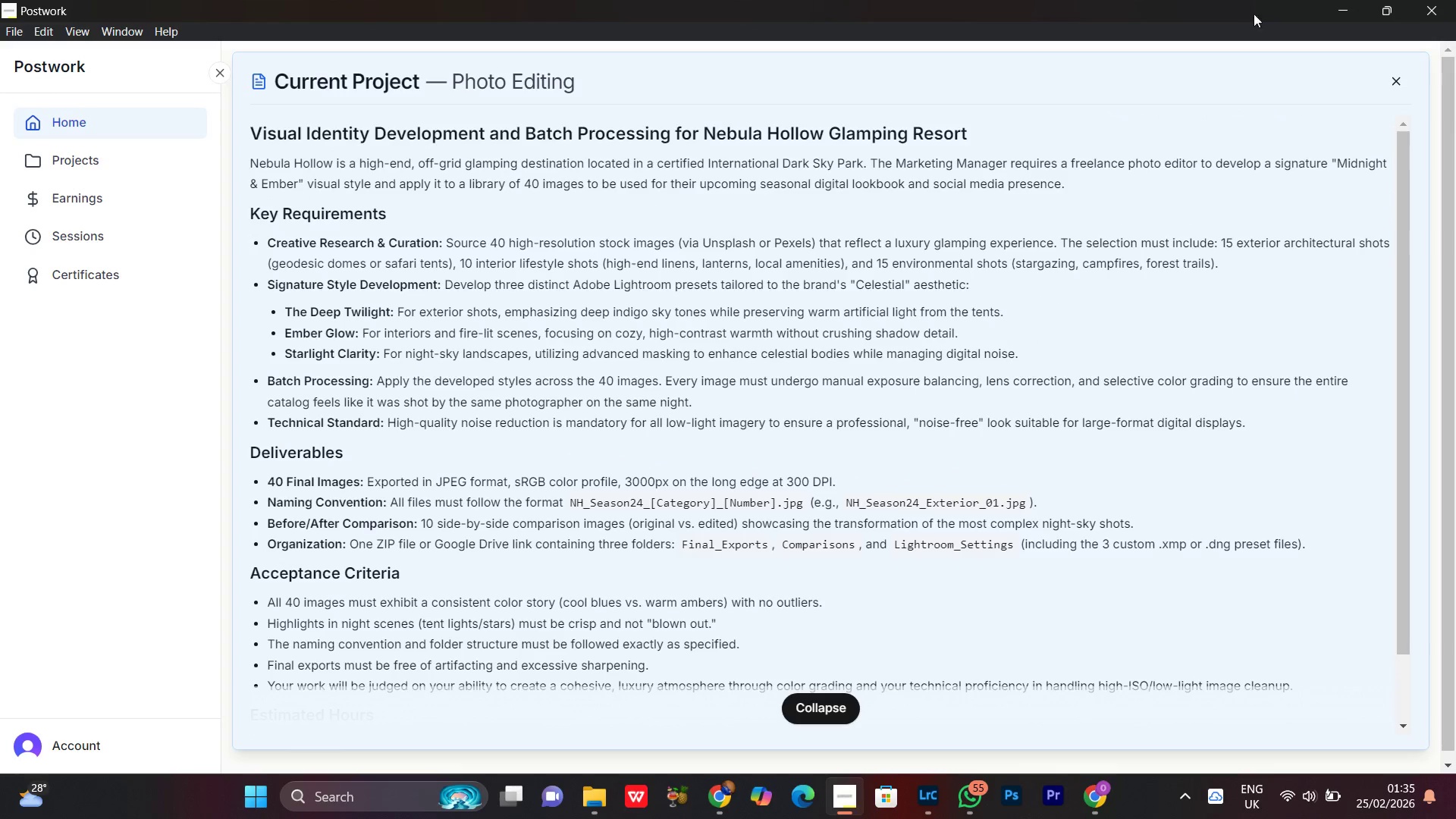 
key(Control+V)
 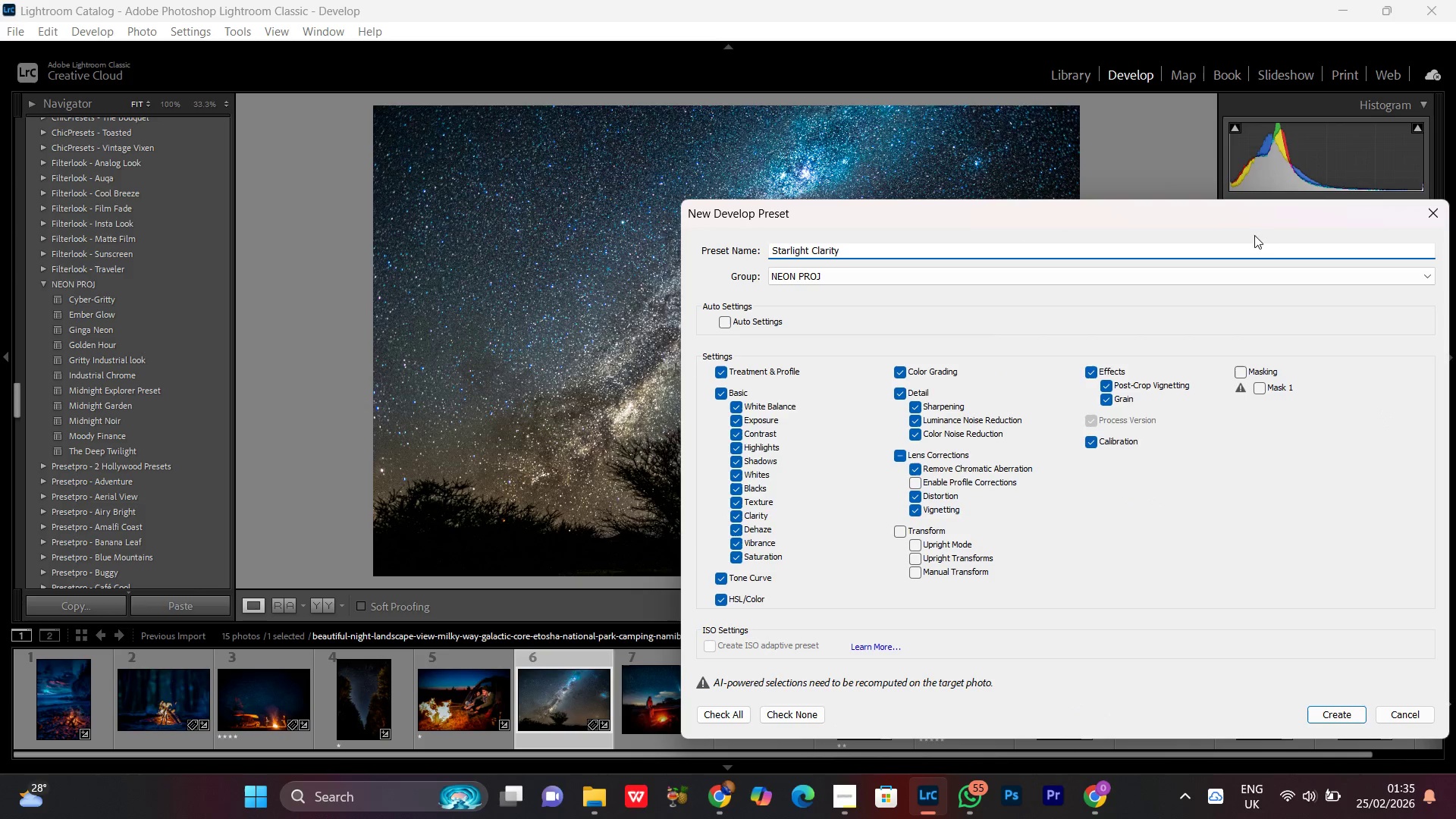 
left_click_drag(start_coordinate=[1150, 218], to_coordinate=[839, 118])
 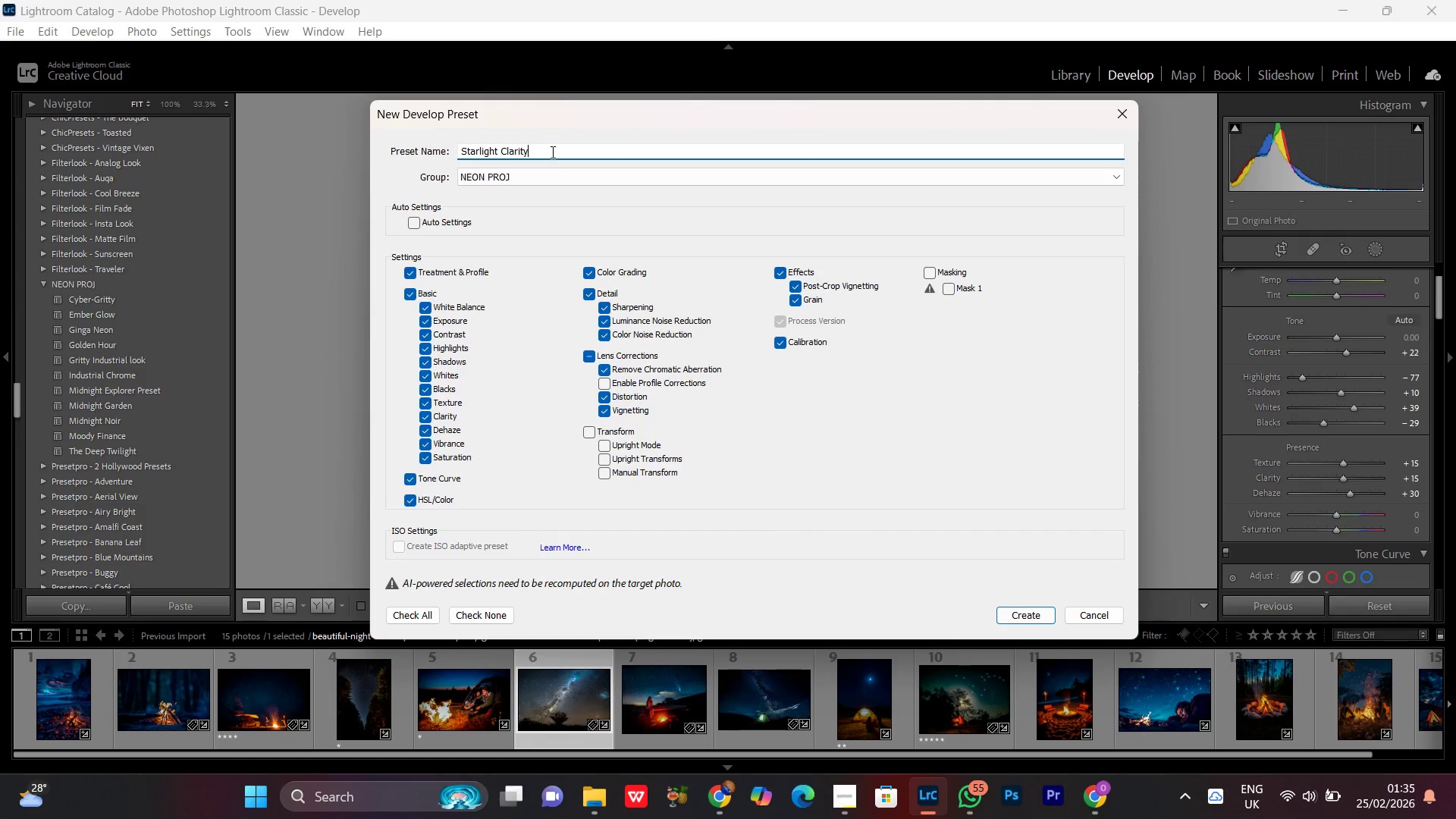 
left_click([551, 152])
 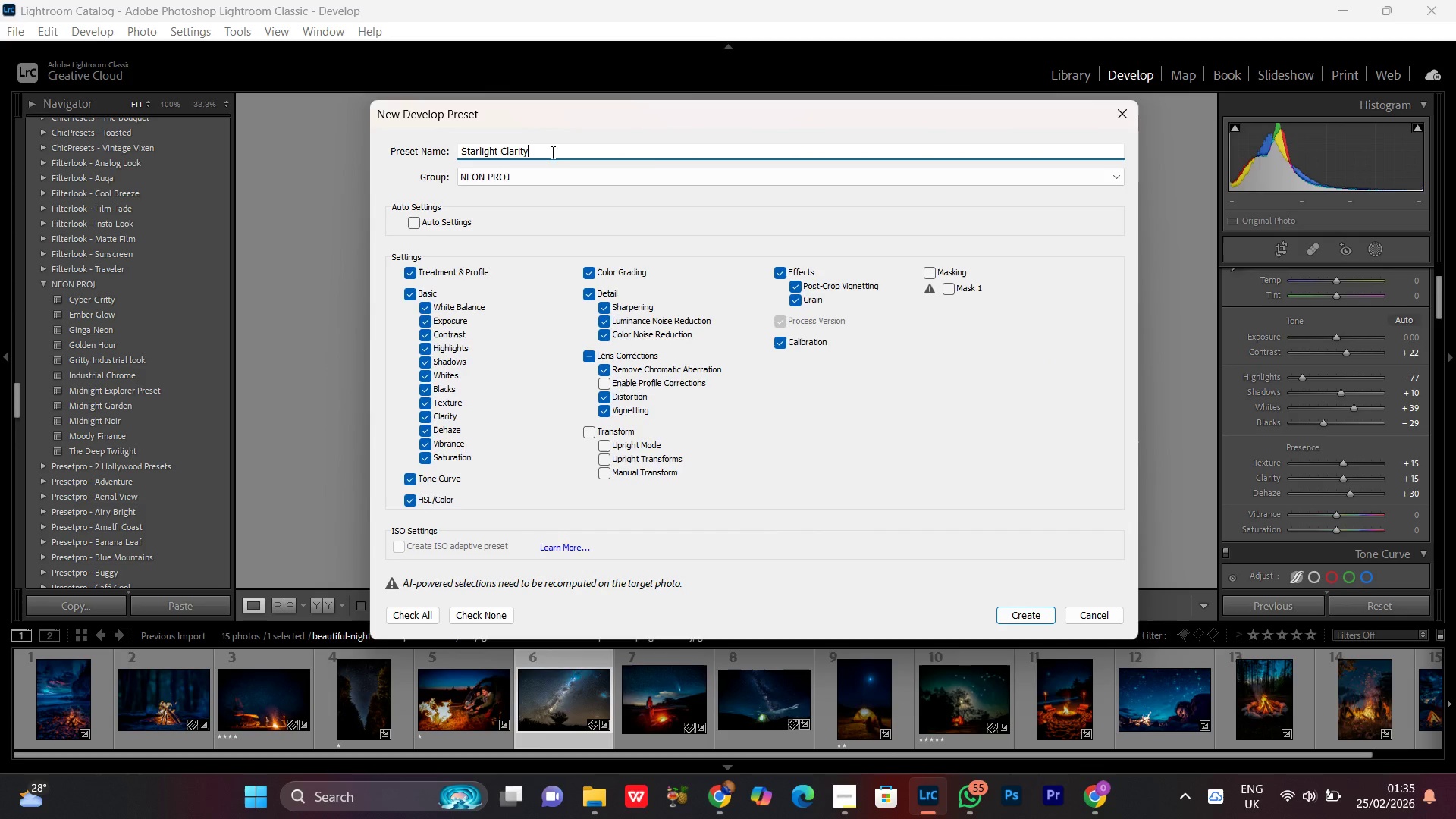 
left_click([551, 152])
 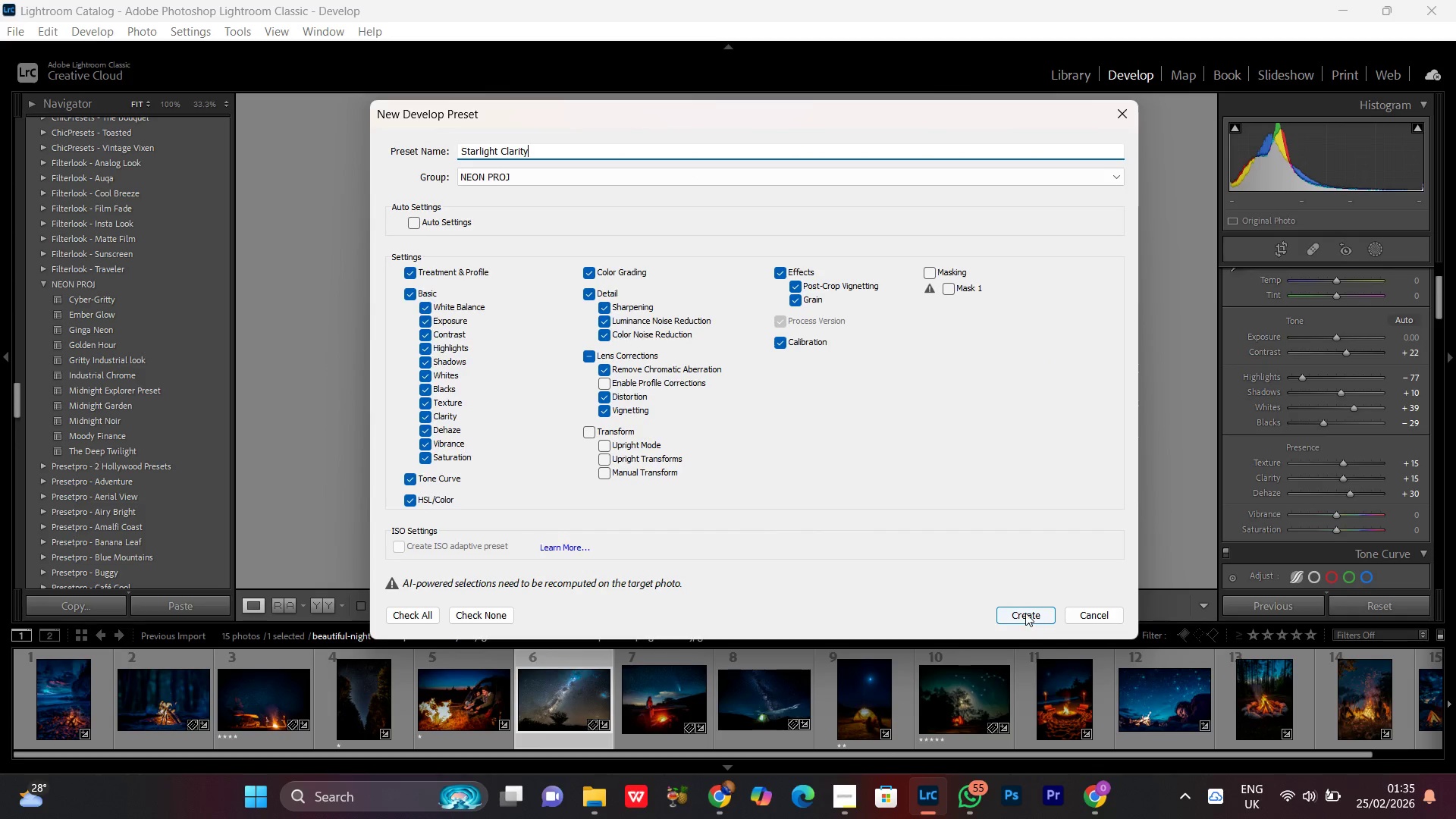 
left_click([1025, 613])
 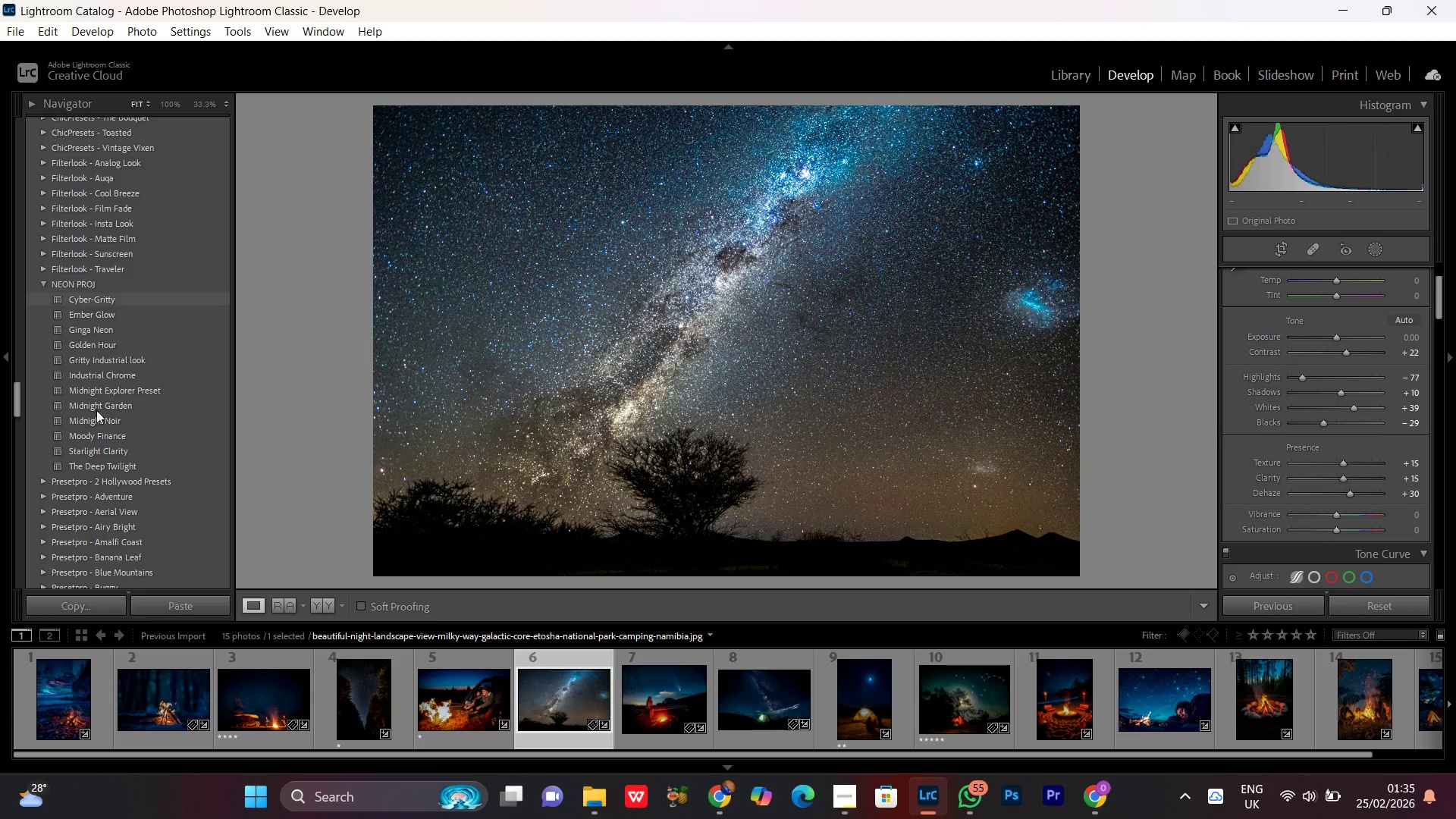 
right_click([101, 450])
 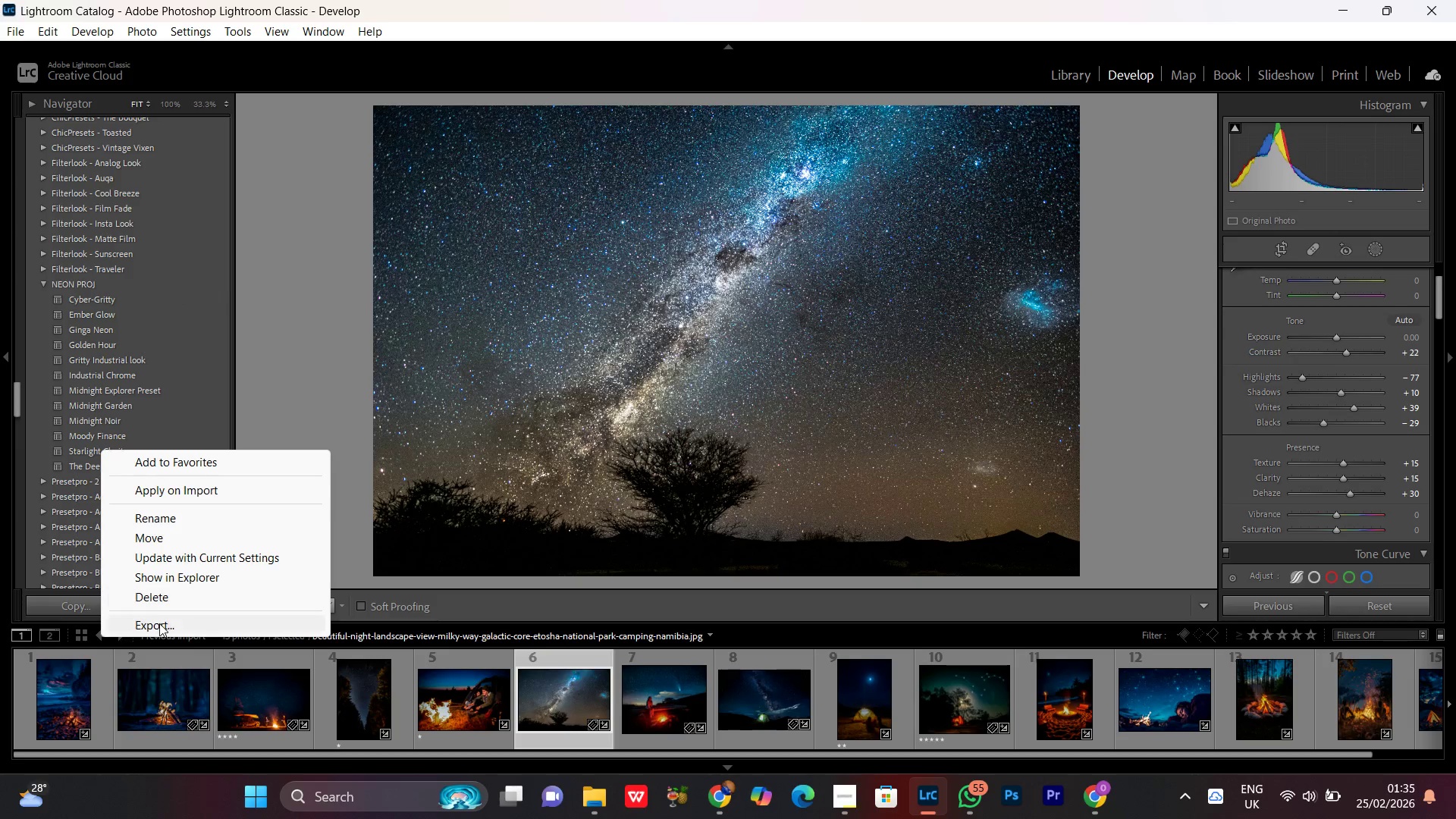 
left_click([159, 626])
 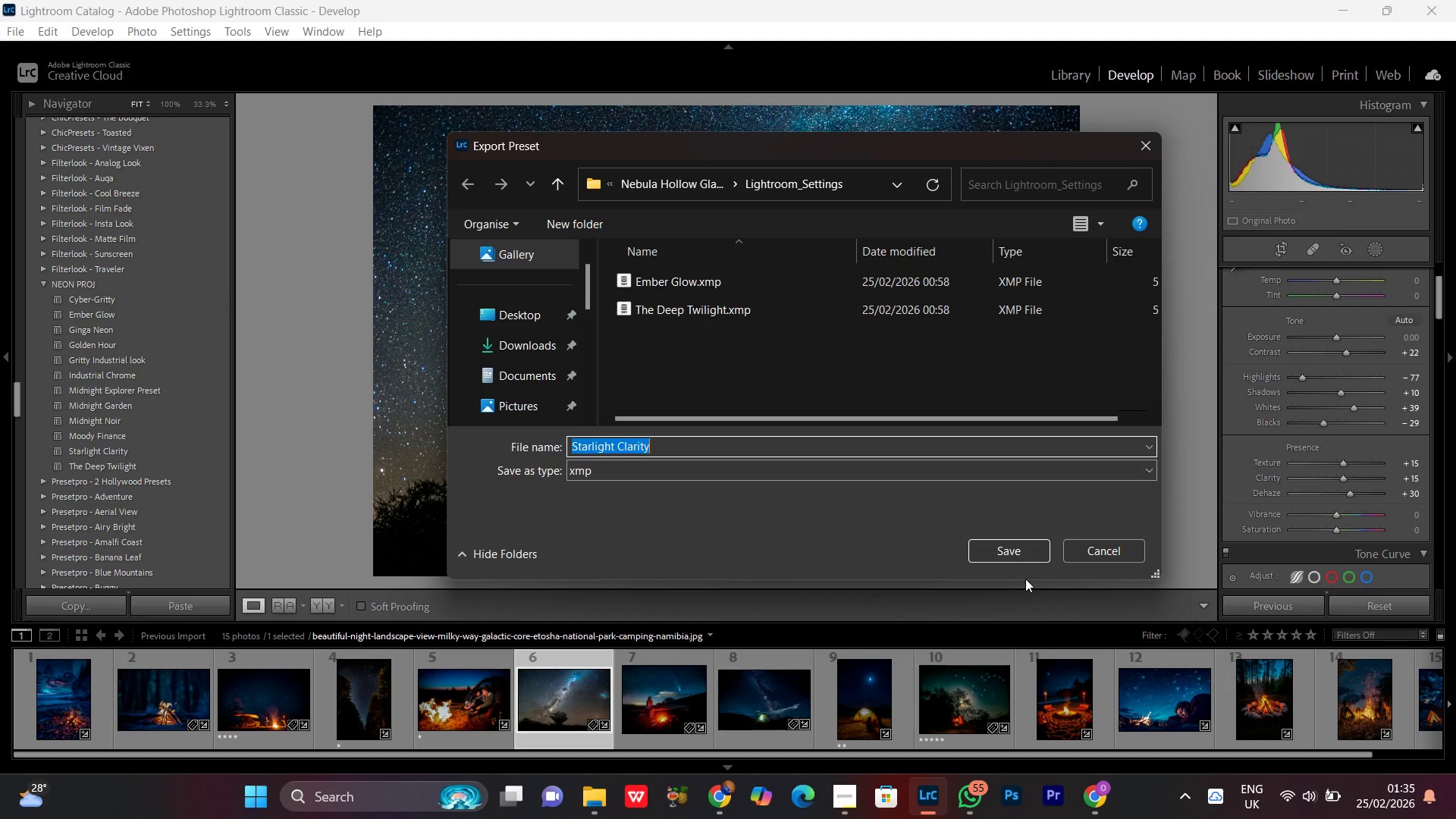 
left_click([1006, 551])
 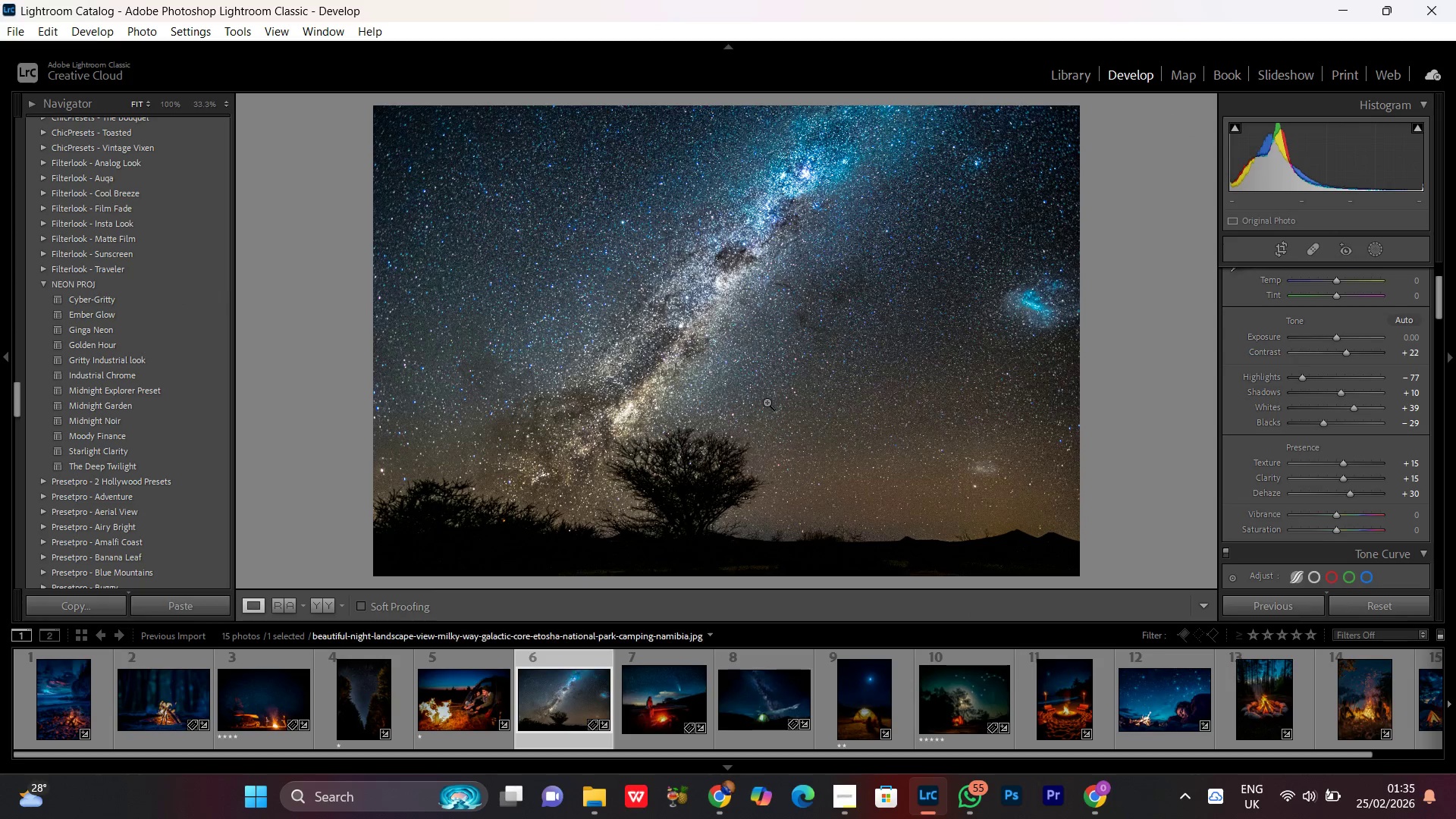 
double_click([761, 419])
 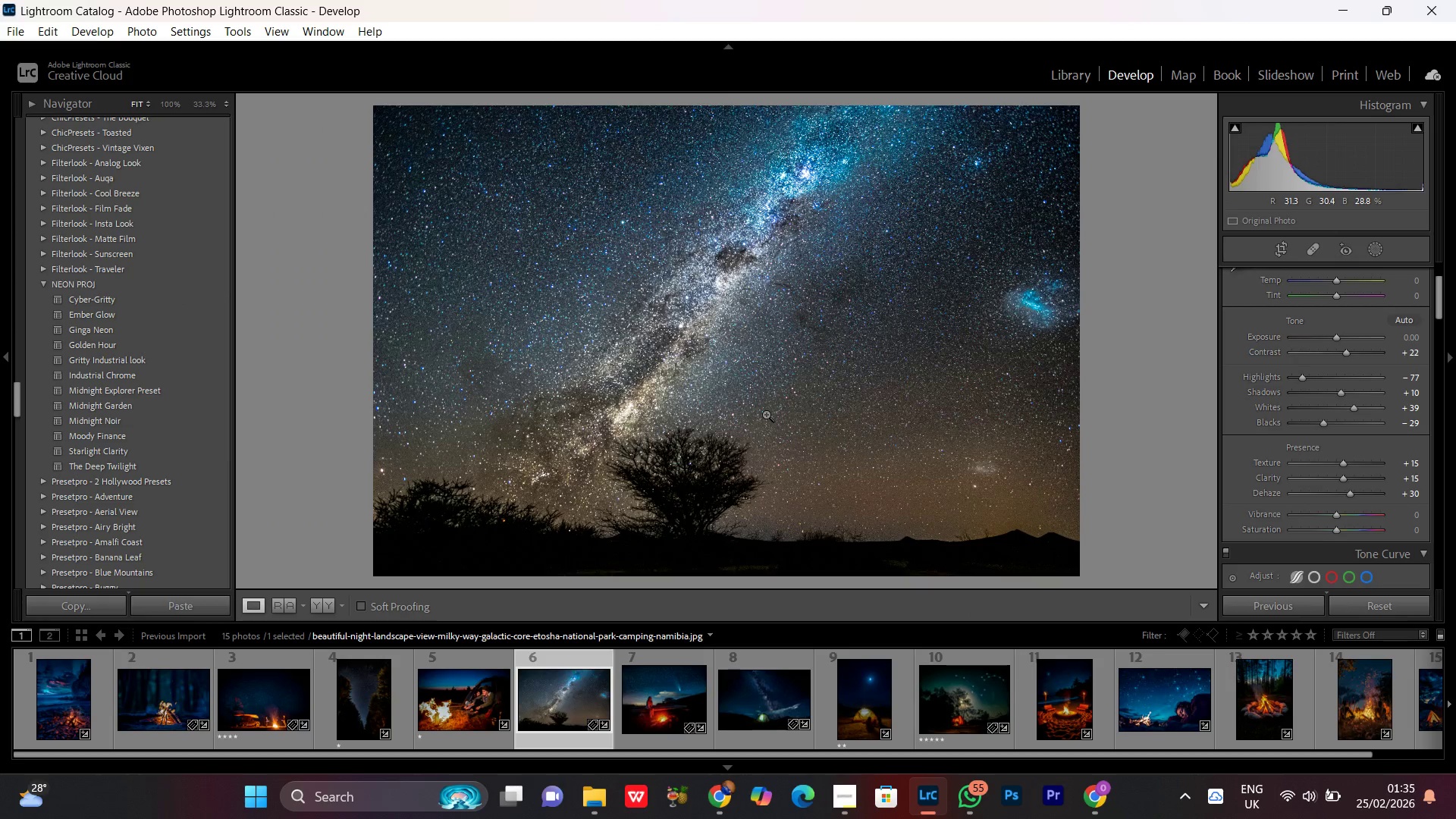 
key(Control+A)
 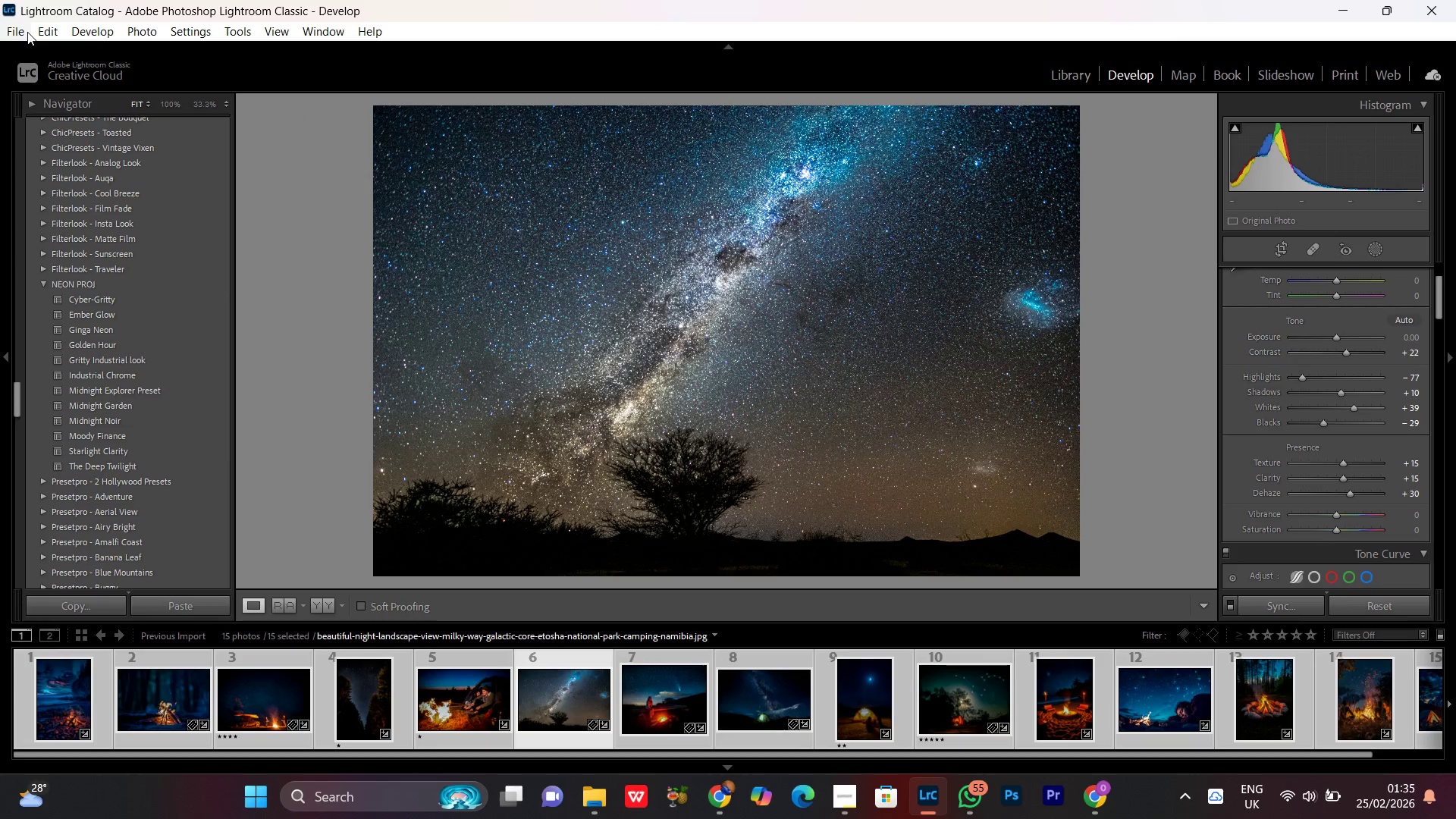 
left_click([20, 25])
 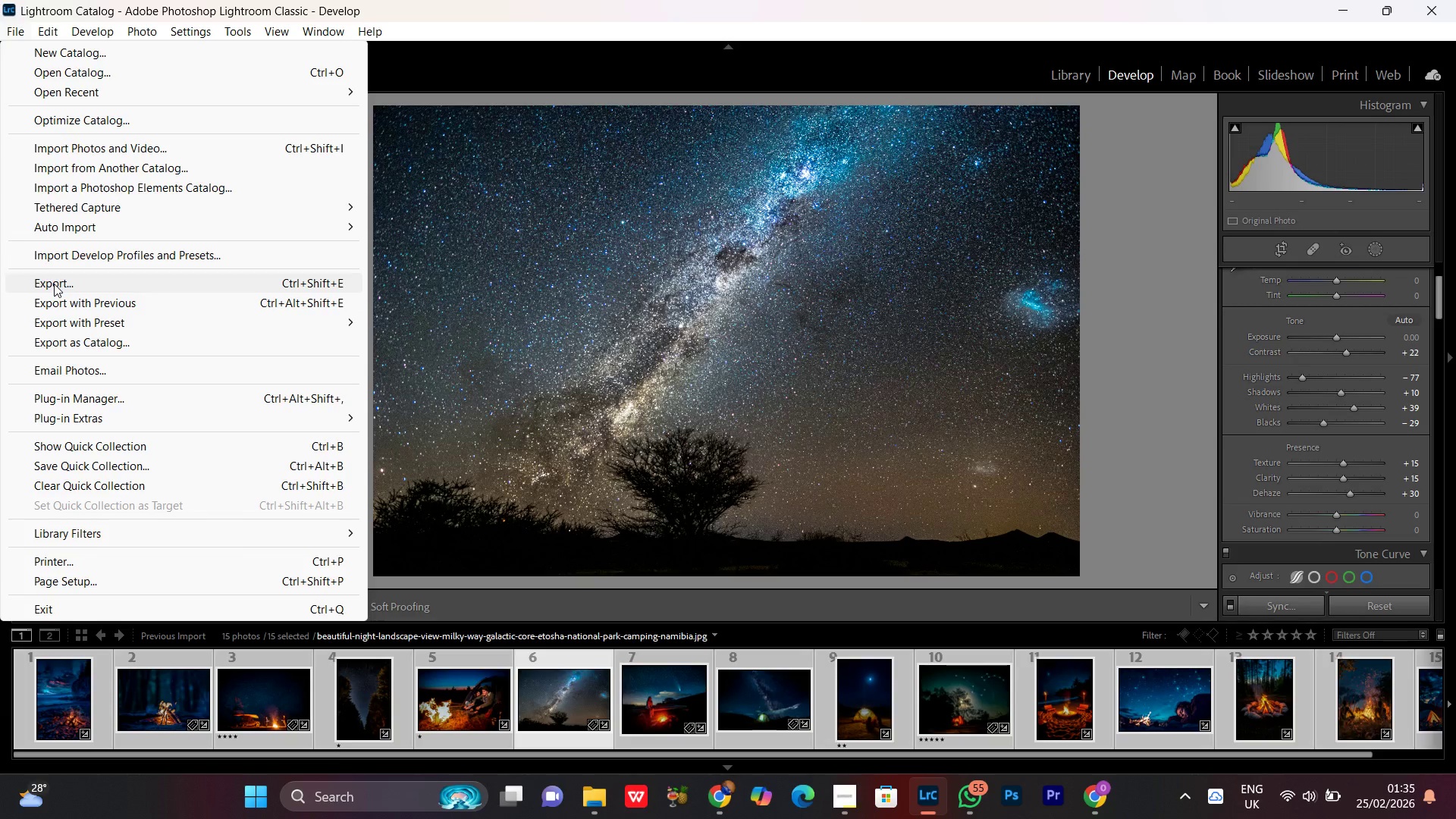 
left_click([694, 431])
 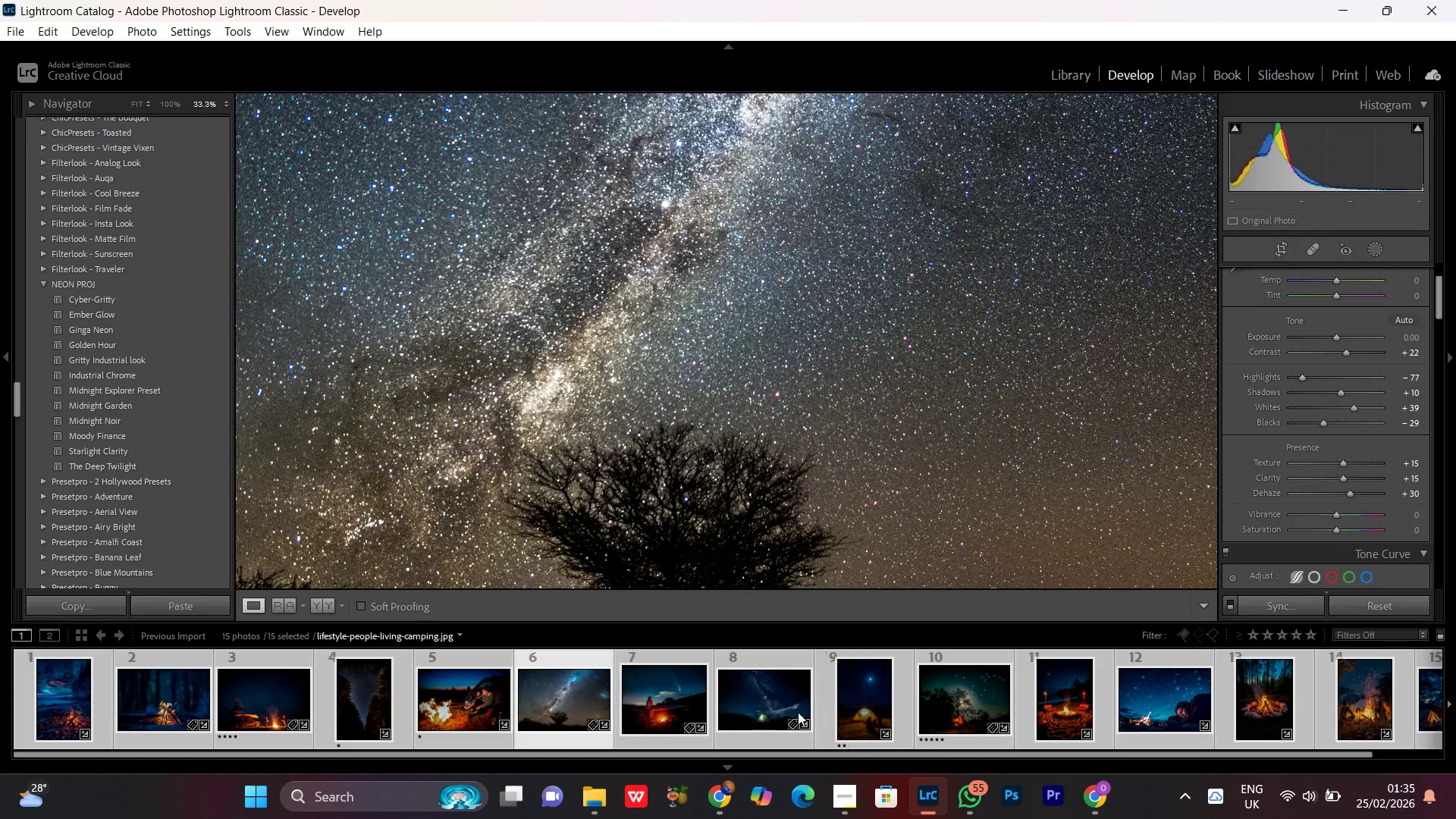 
left_click([686, 438])
 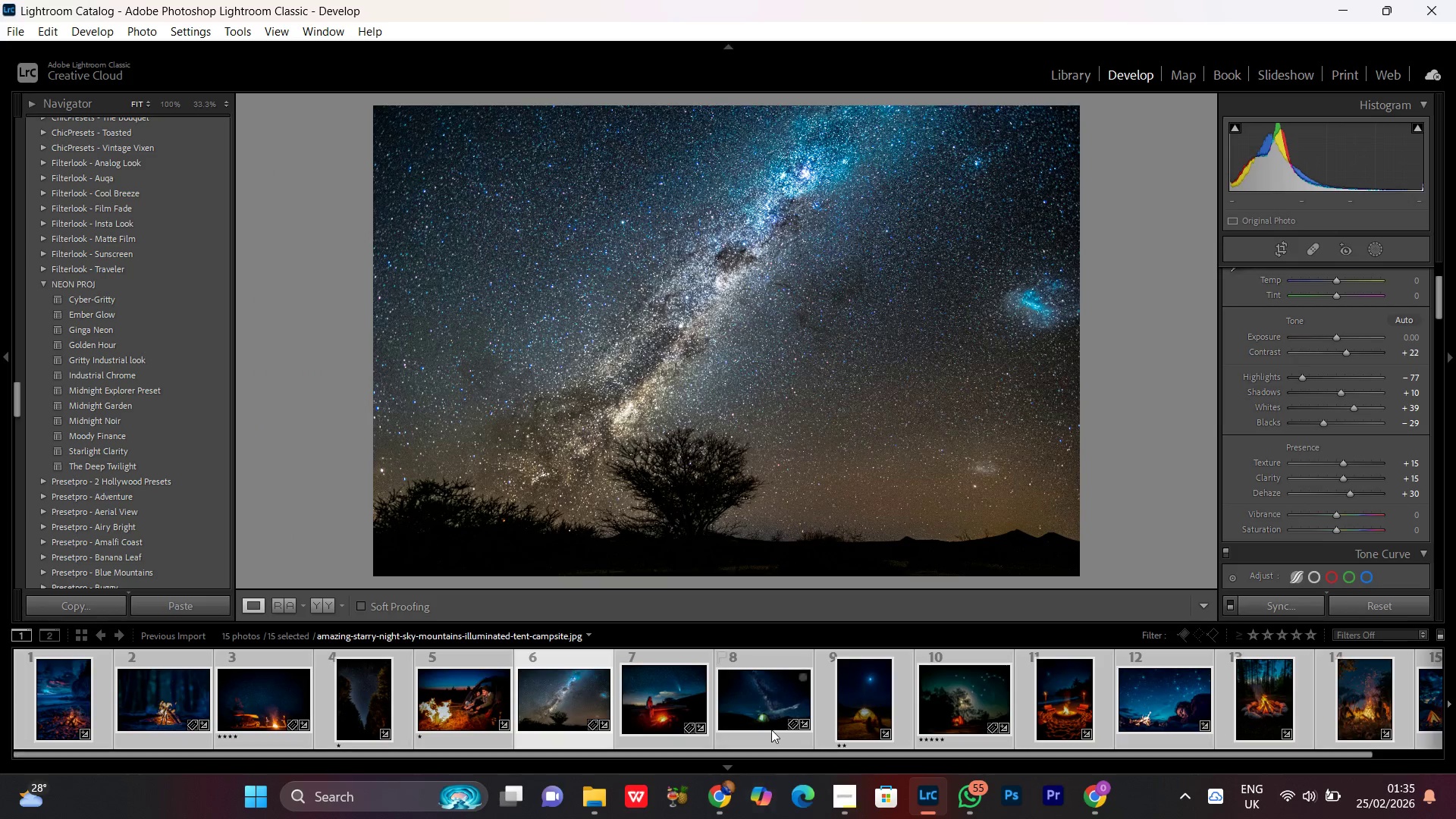 
left_click([770, 719])
 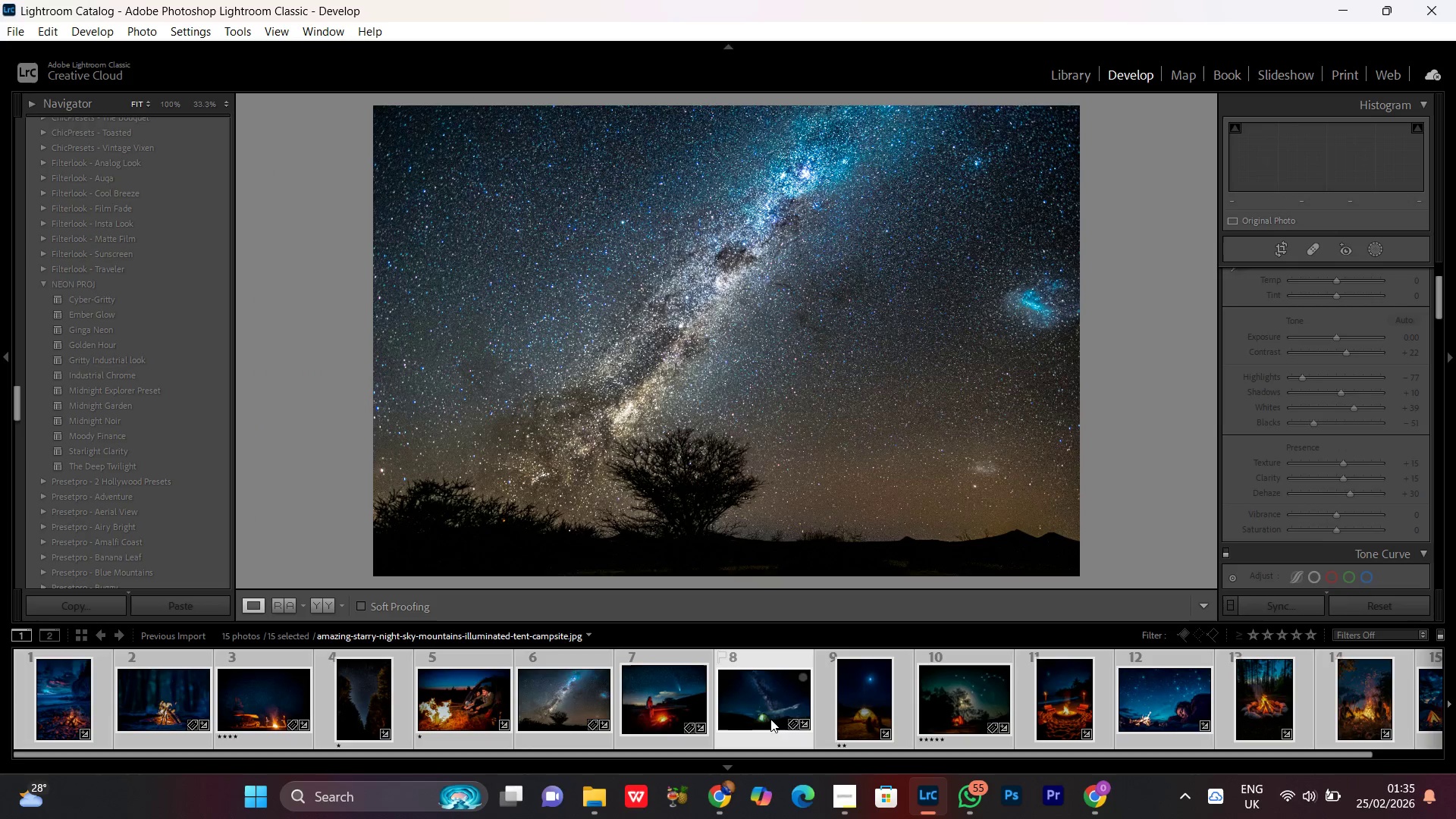 
hold_key(key=ControlLeft, duration=1.51)
left_click([772, 713])
 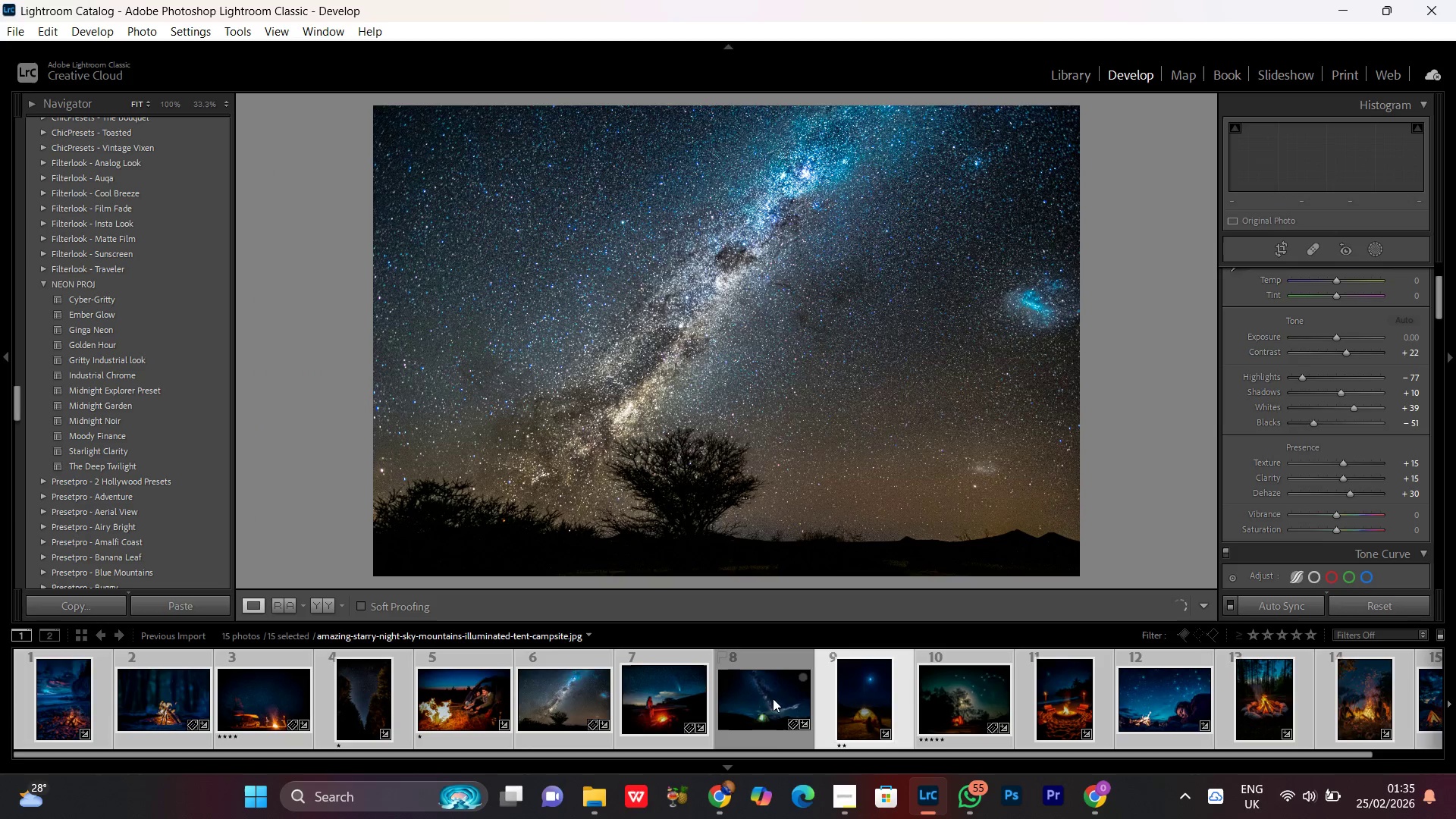 
hold_key(key=ControlLeft, duration=0.33)
left_click([760, 695])
 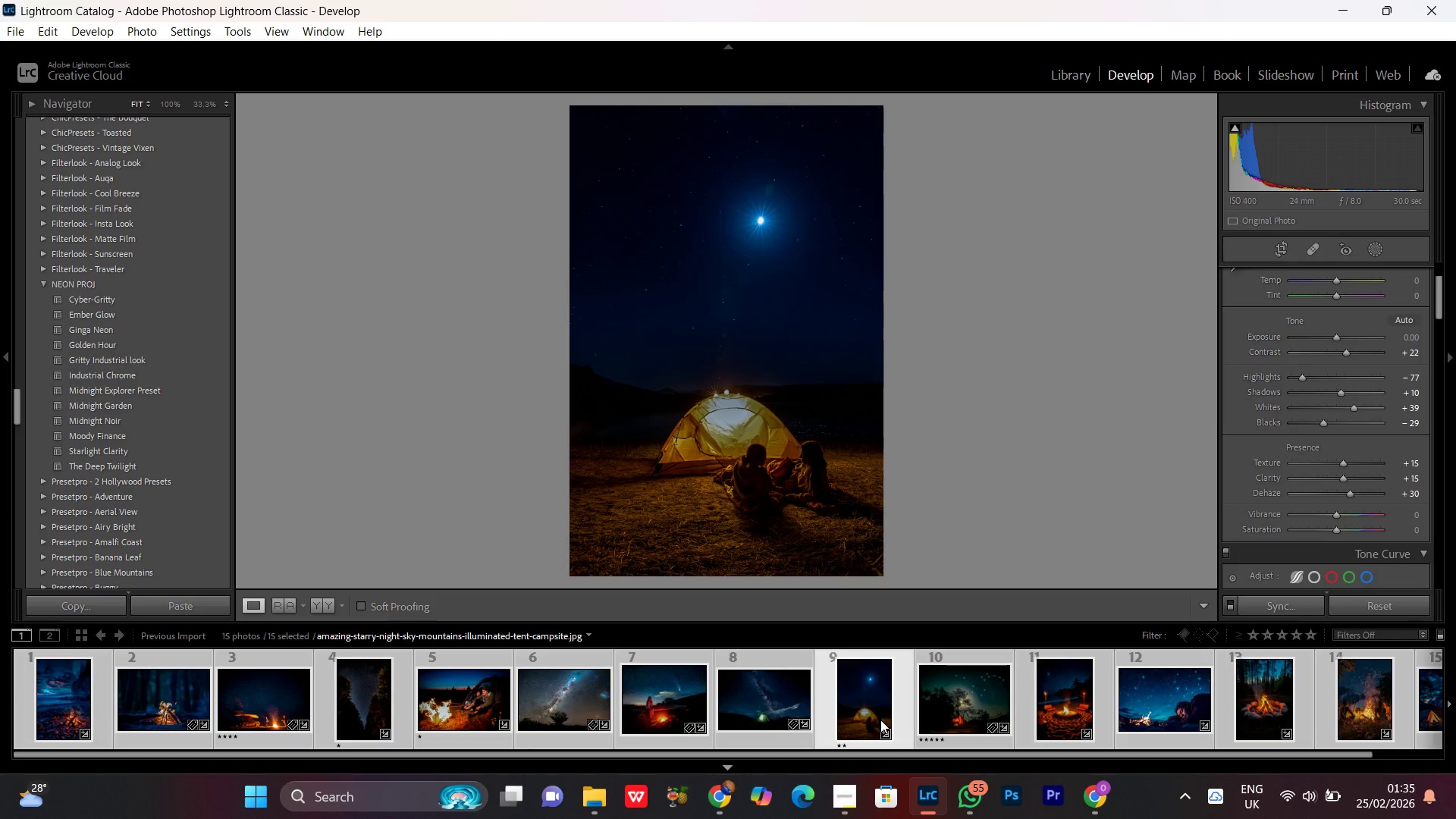 
double_click([863, 706])
 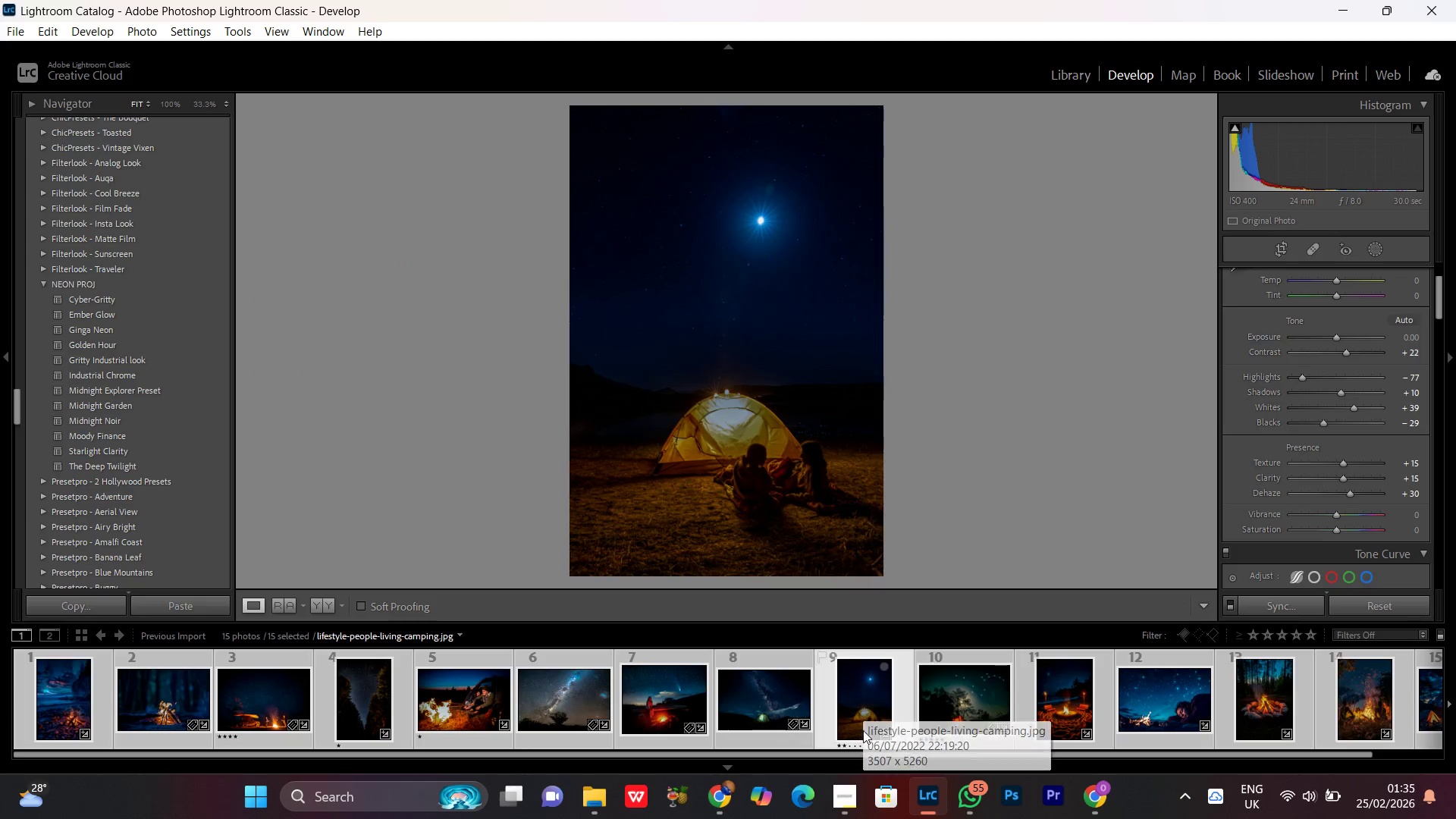 
hold_key(key=ControlLeft, duration=1.5)
left_click([865, 695])
 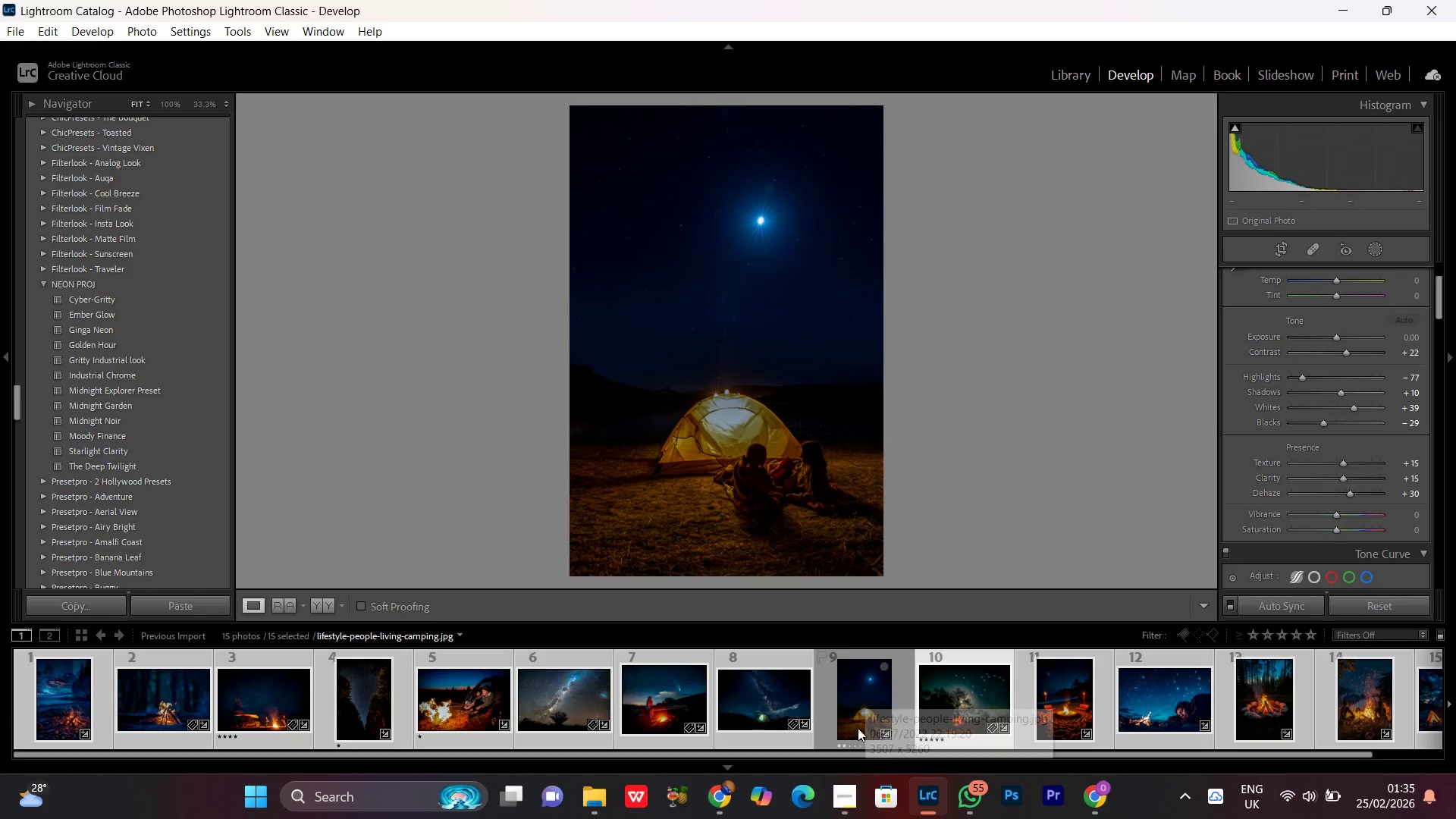 
left_click([858, 695])
 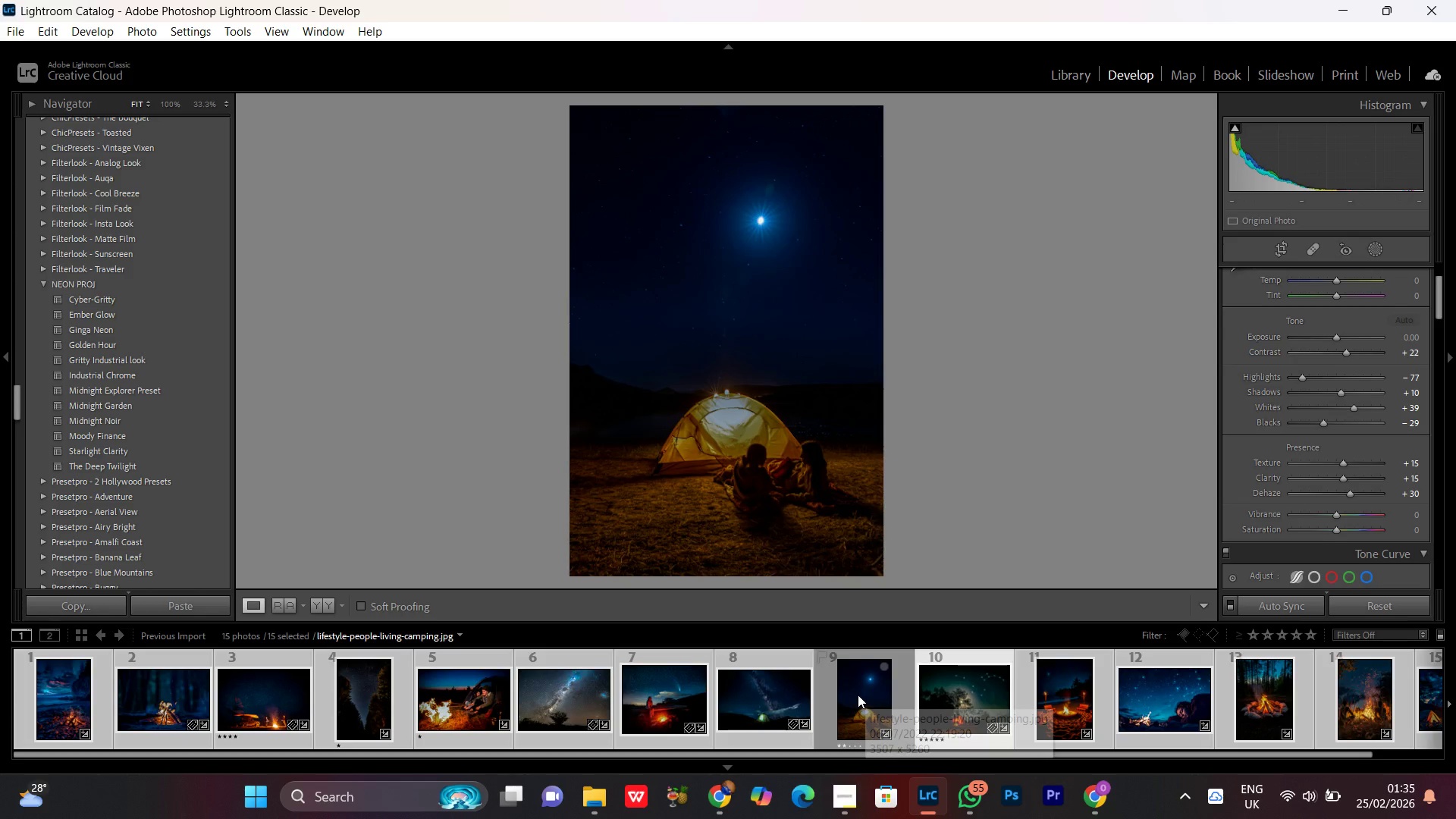 
hold_key(key=ControlLeft, duration=1.51)
left_click([858, 695])
 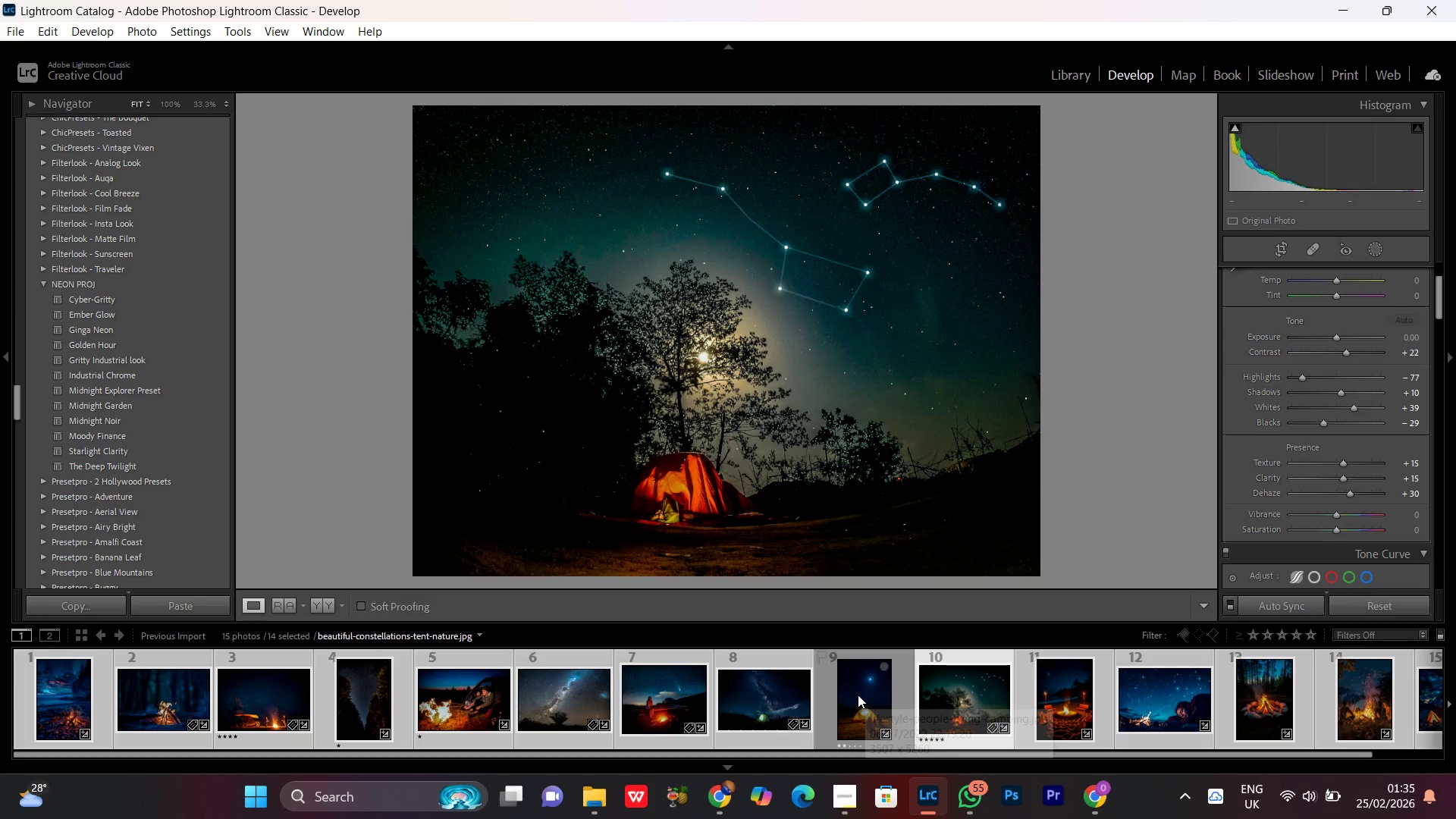 
key(Control+ControlLeft)
 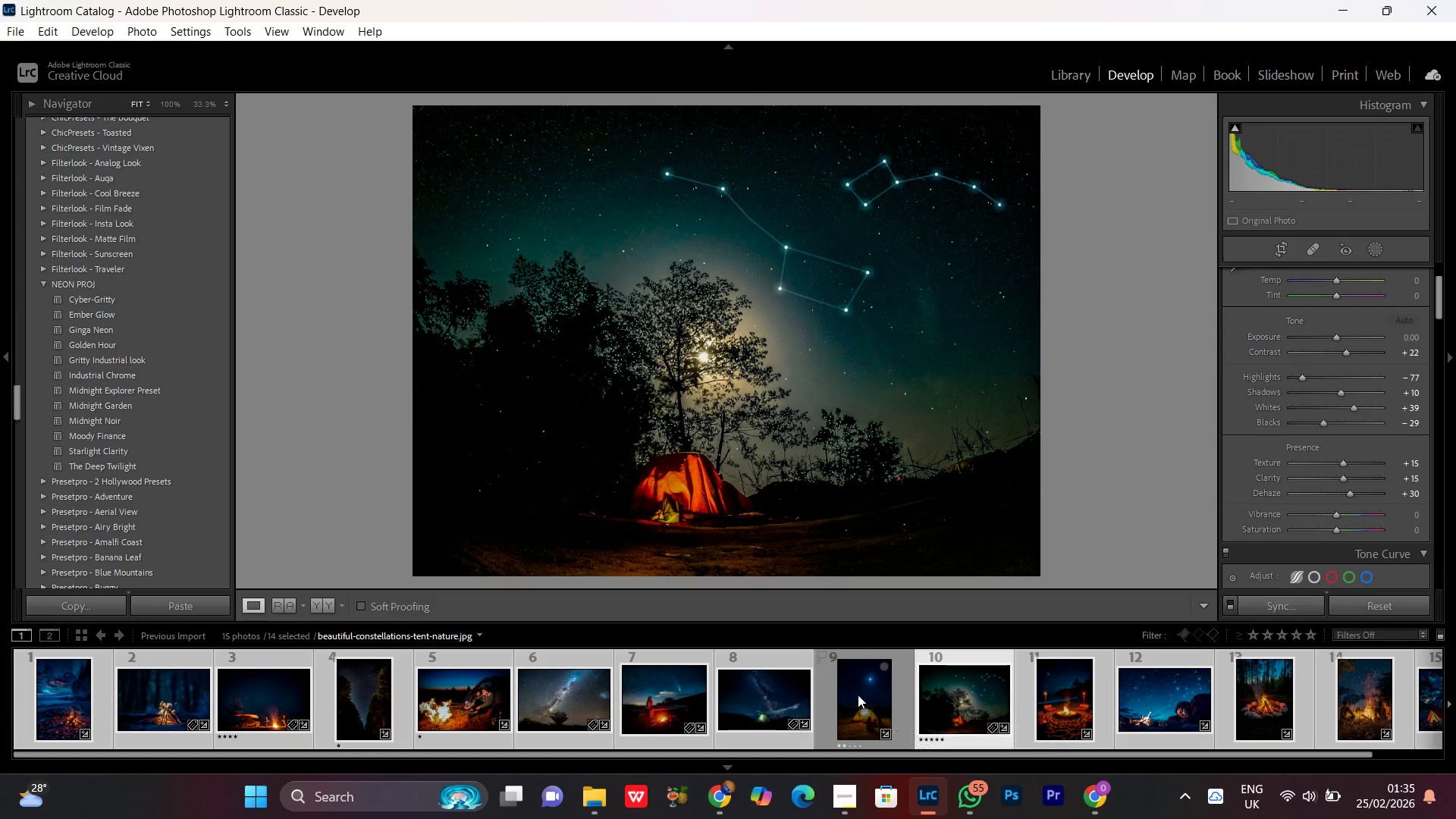 
key(Control+ControlLeft)
 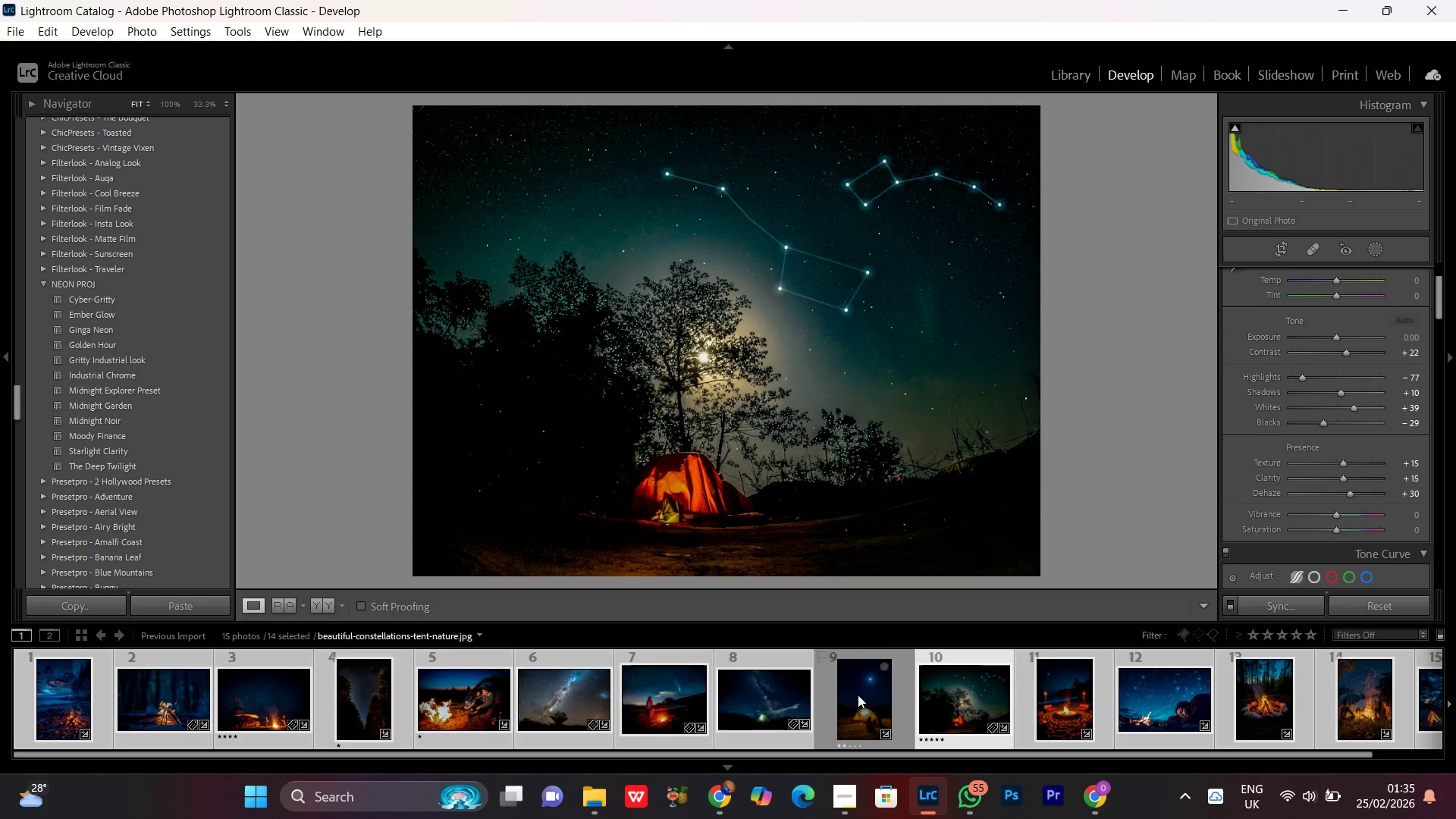 
double_click([858, 695])
 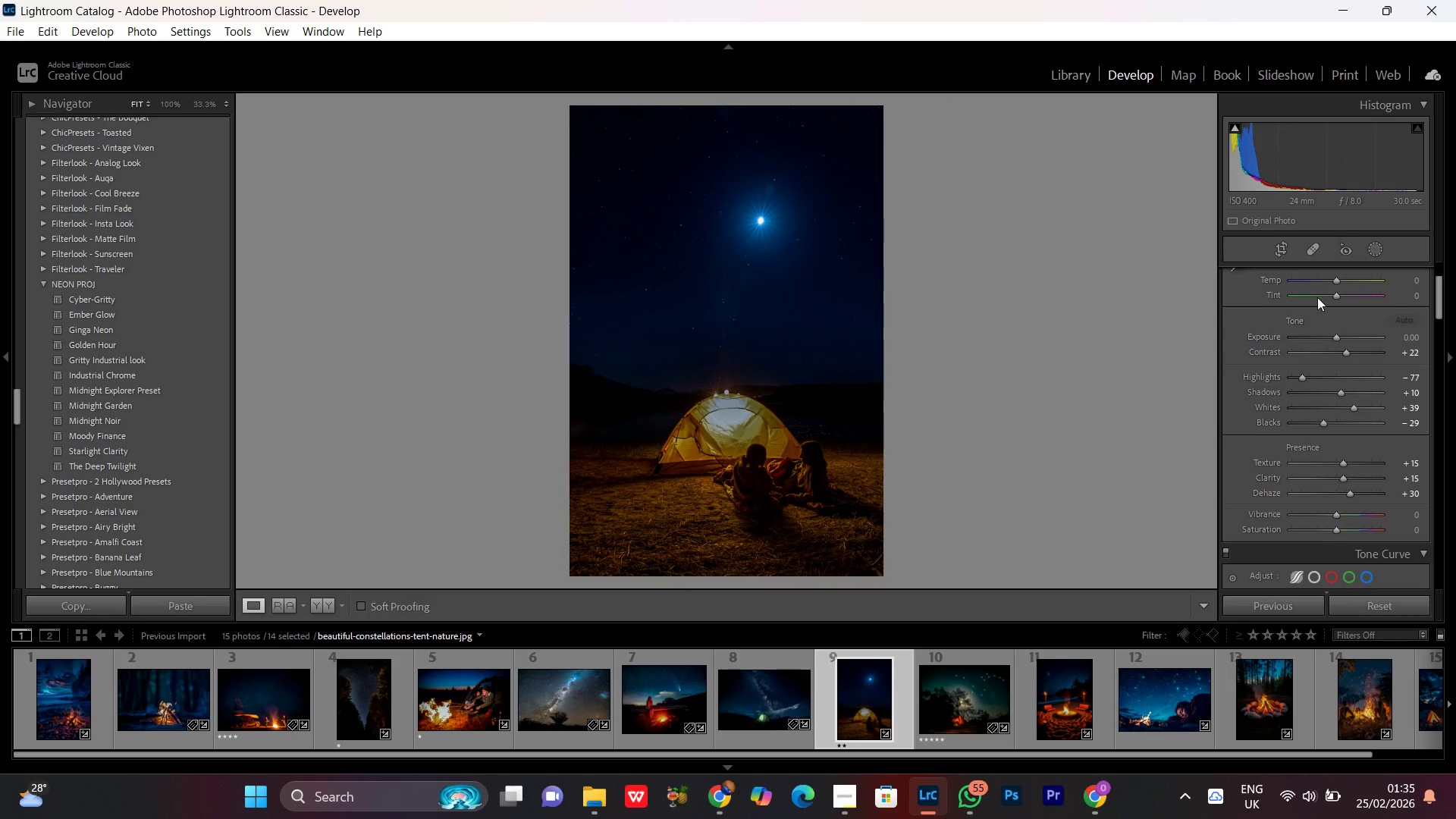 
left_click([1371, 251])
 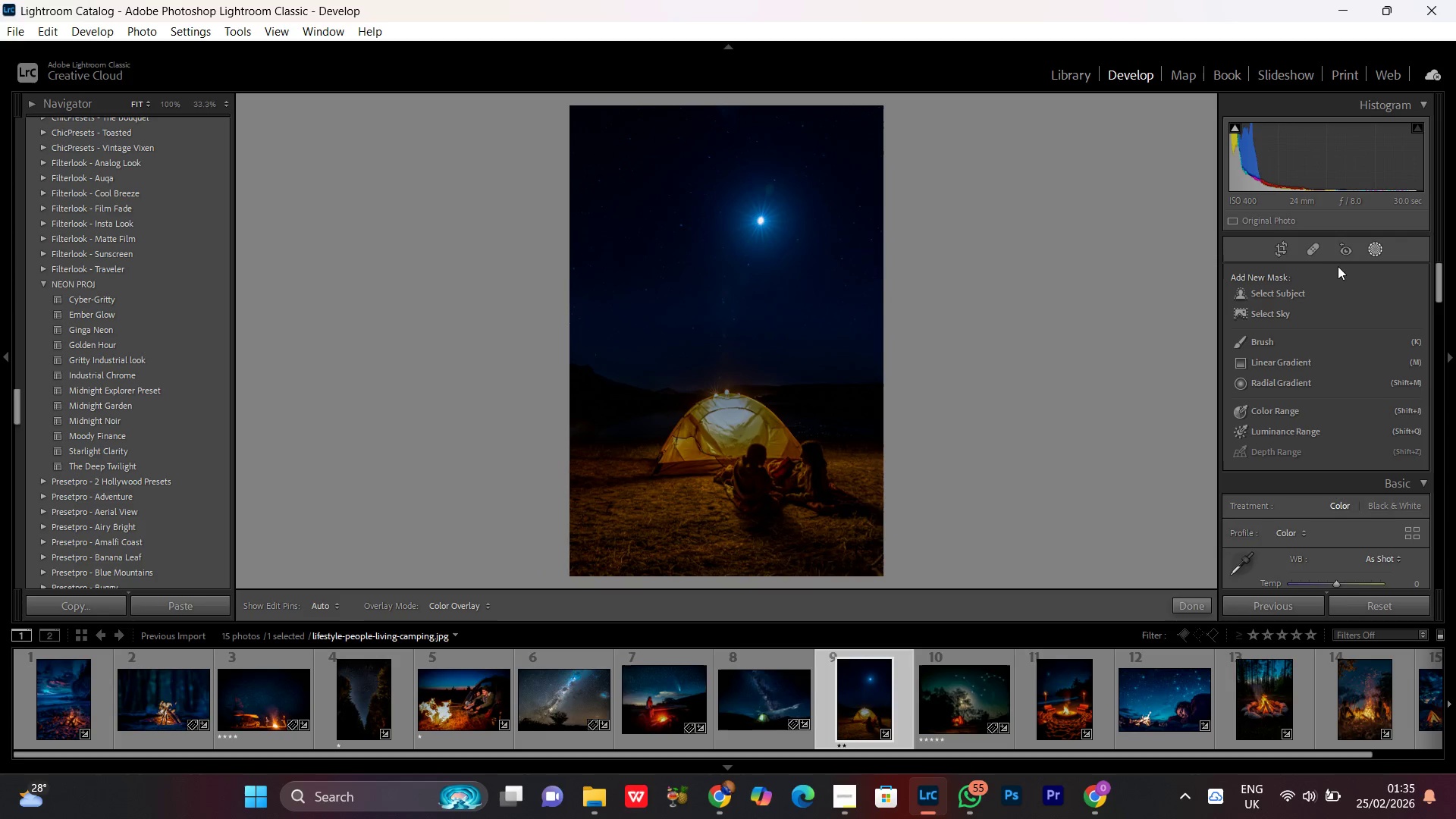 
left_click([1379, 248])
 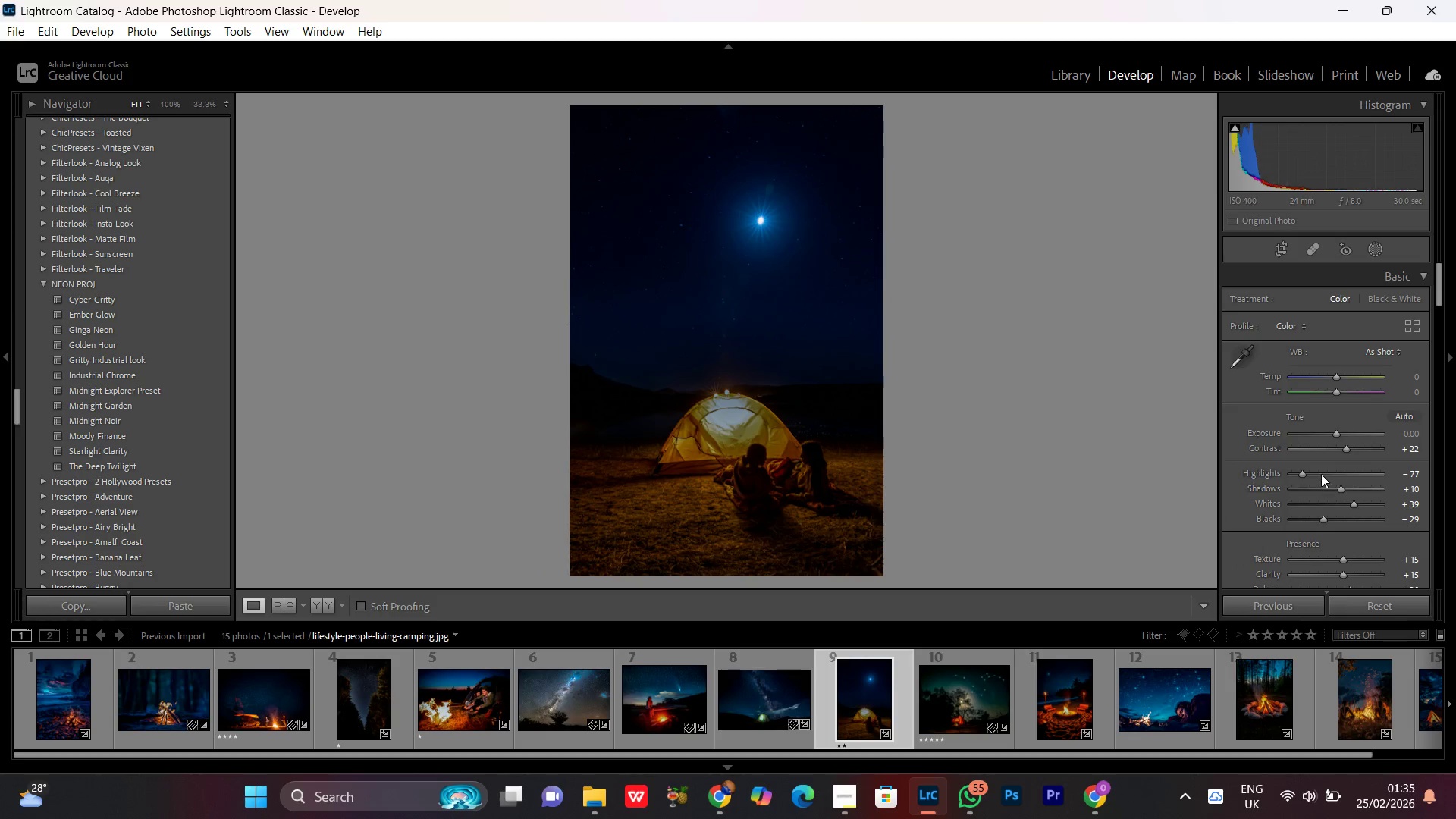 
left_click([1334, 431])
 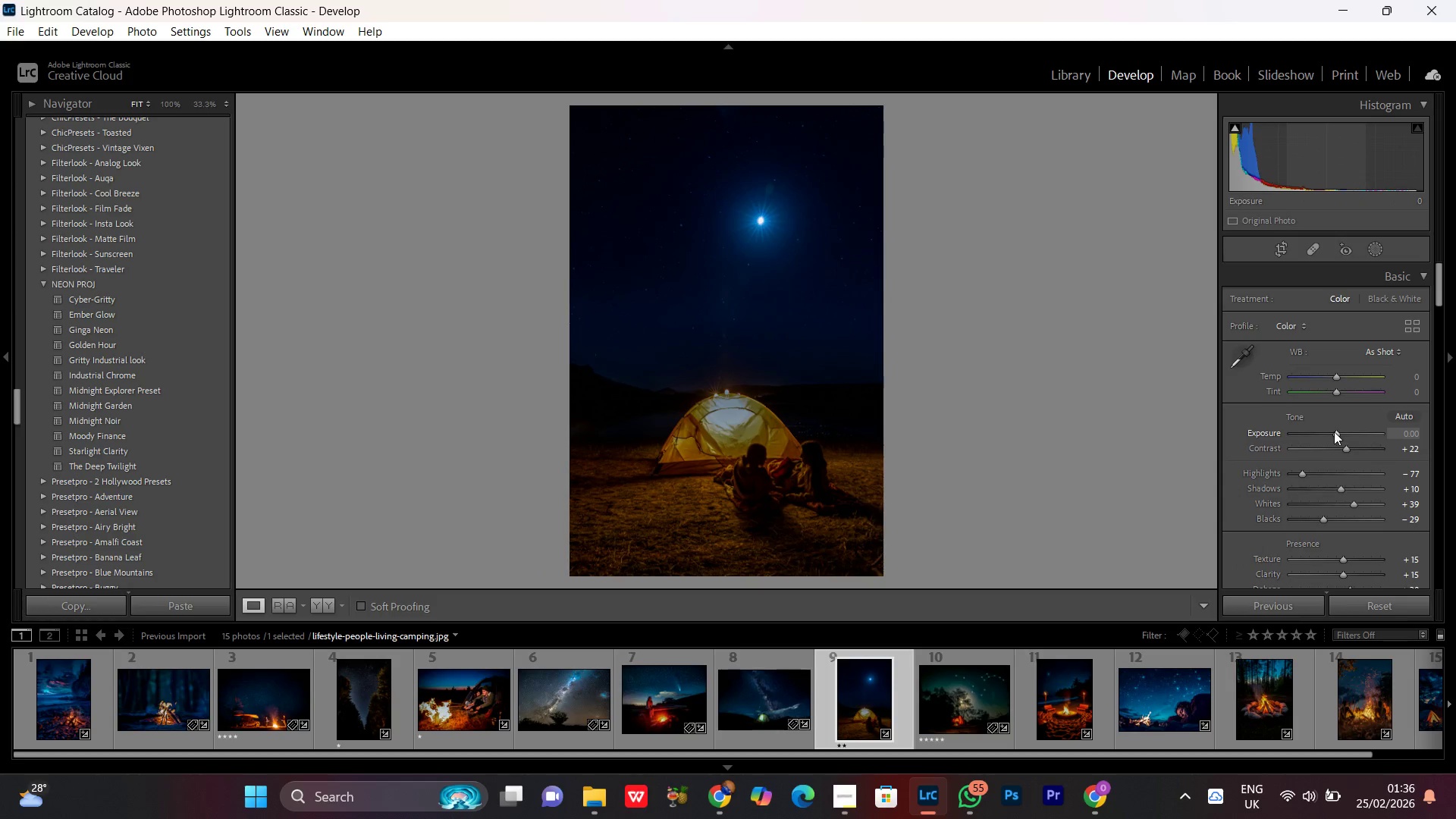 
scroll: coordinate [1334, 431], scroll_direction: up, amount: 5.0
 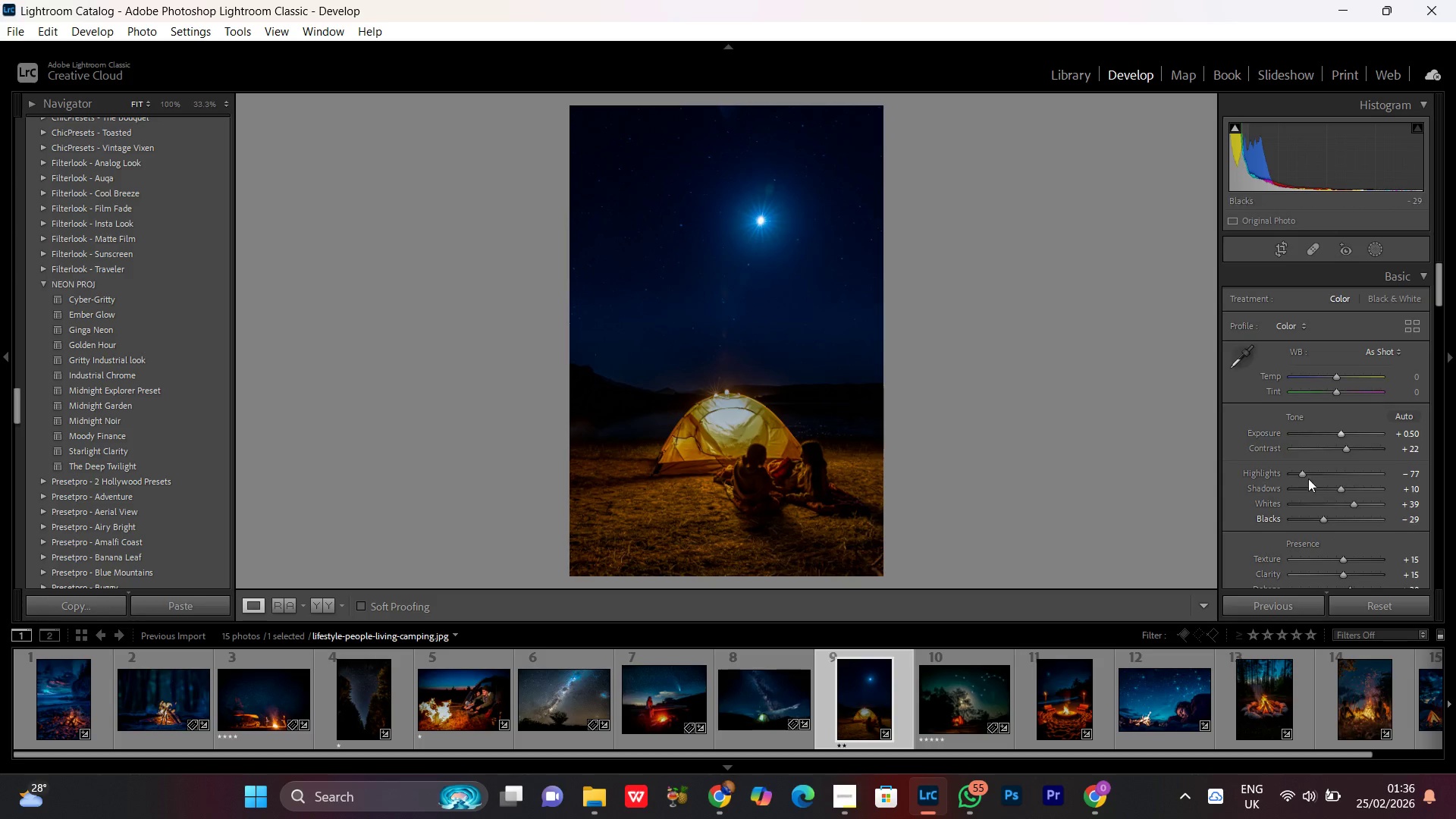 
left_click_drag(start_coordinate=[1313, 472], to_coordinate=[1316, 473])
 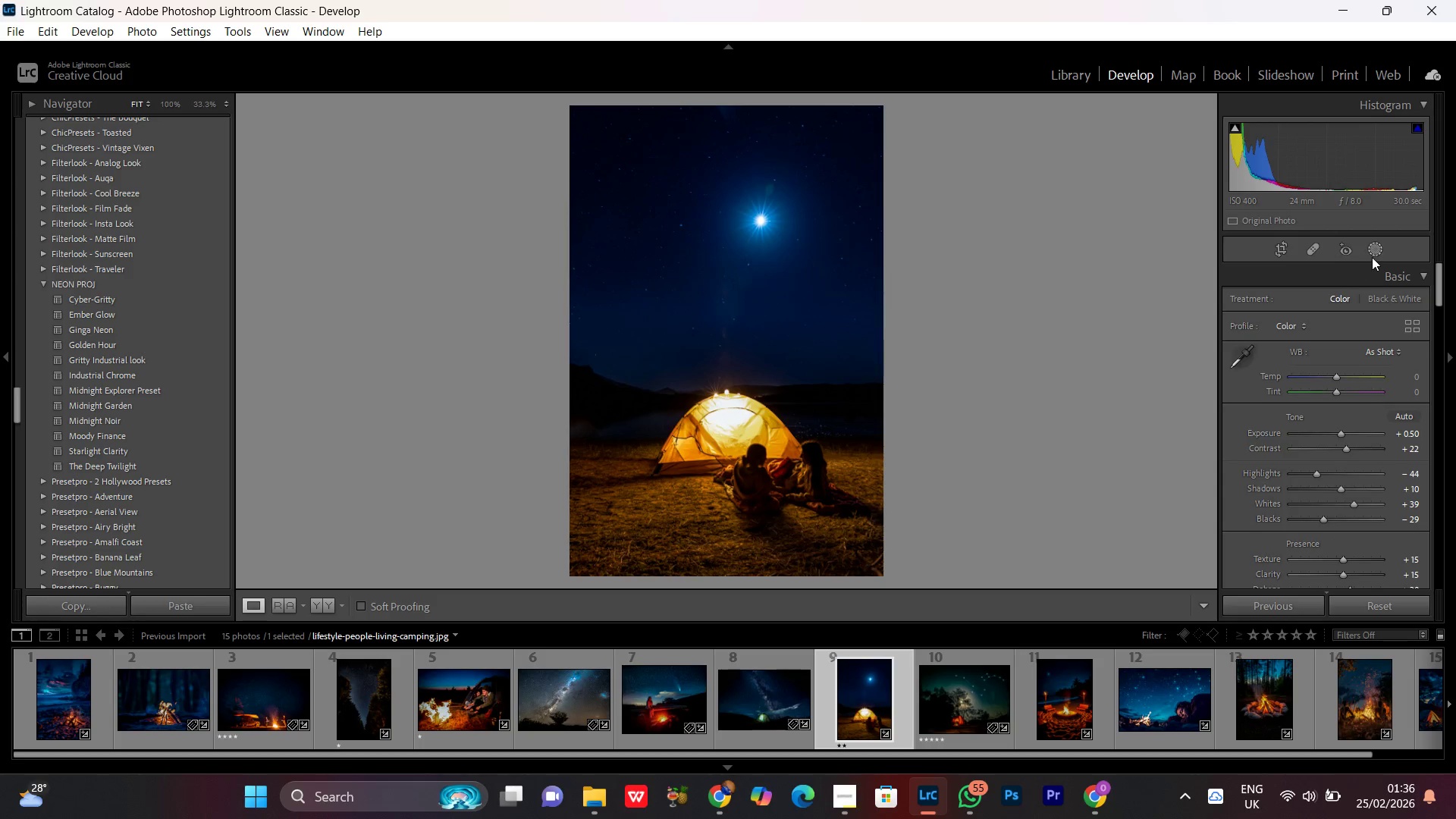 
left_click([1374, 252])
 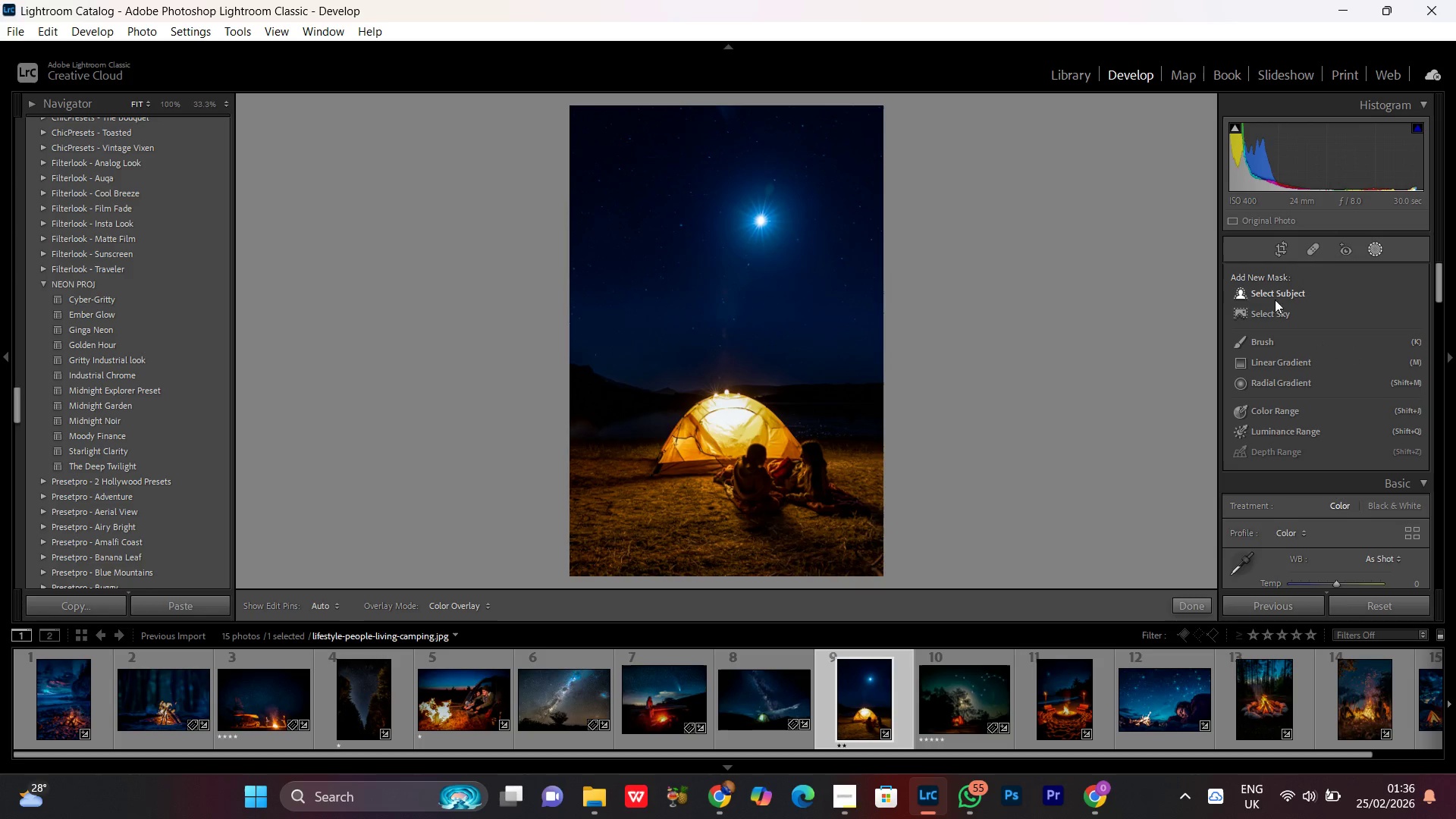 
left_click([1272, 315])
 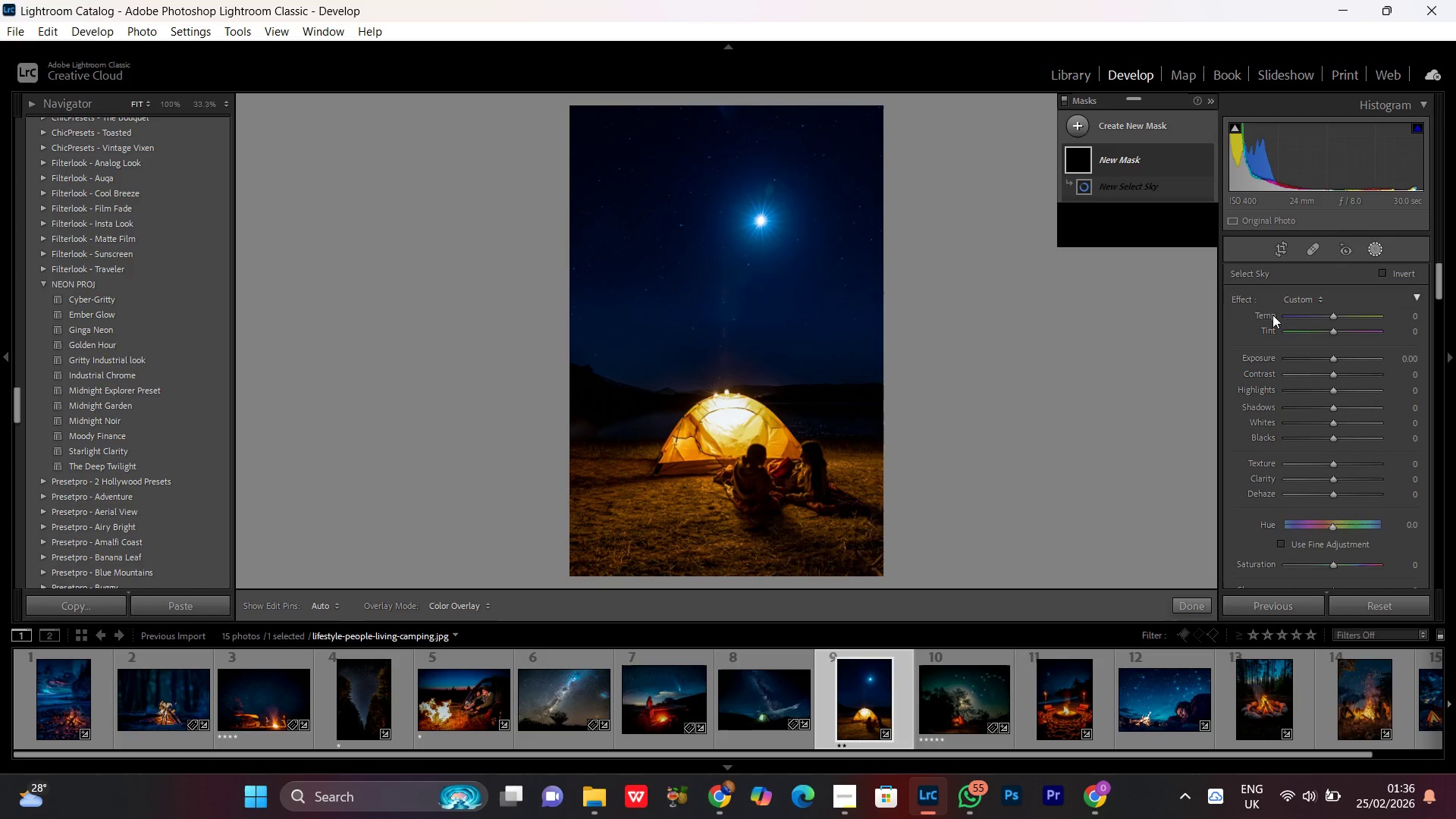 
wait(16.05)
 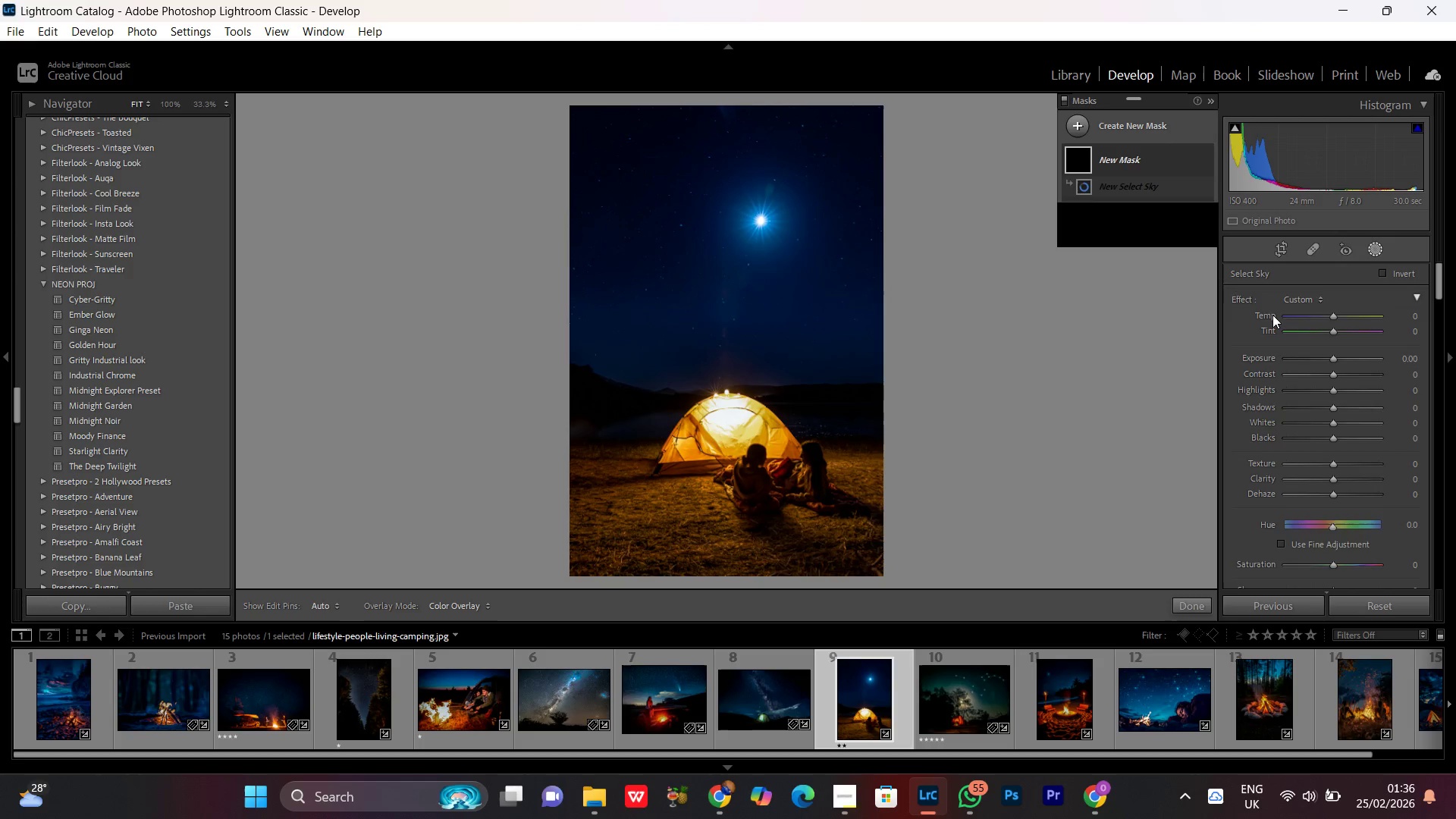 
left_click_drag(start_coordinate=[1335, 475], to_coordinate=[1354, 480])
 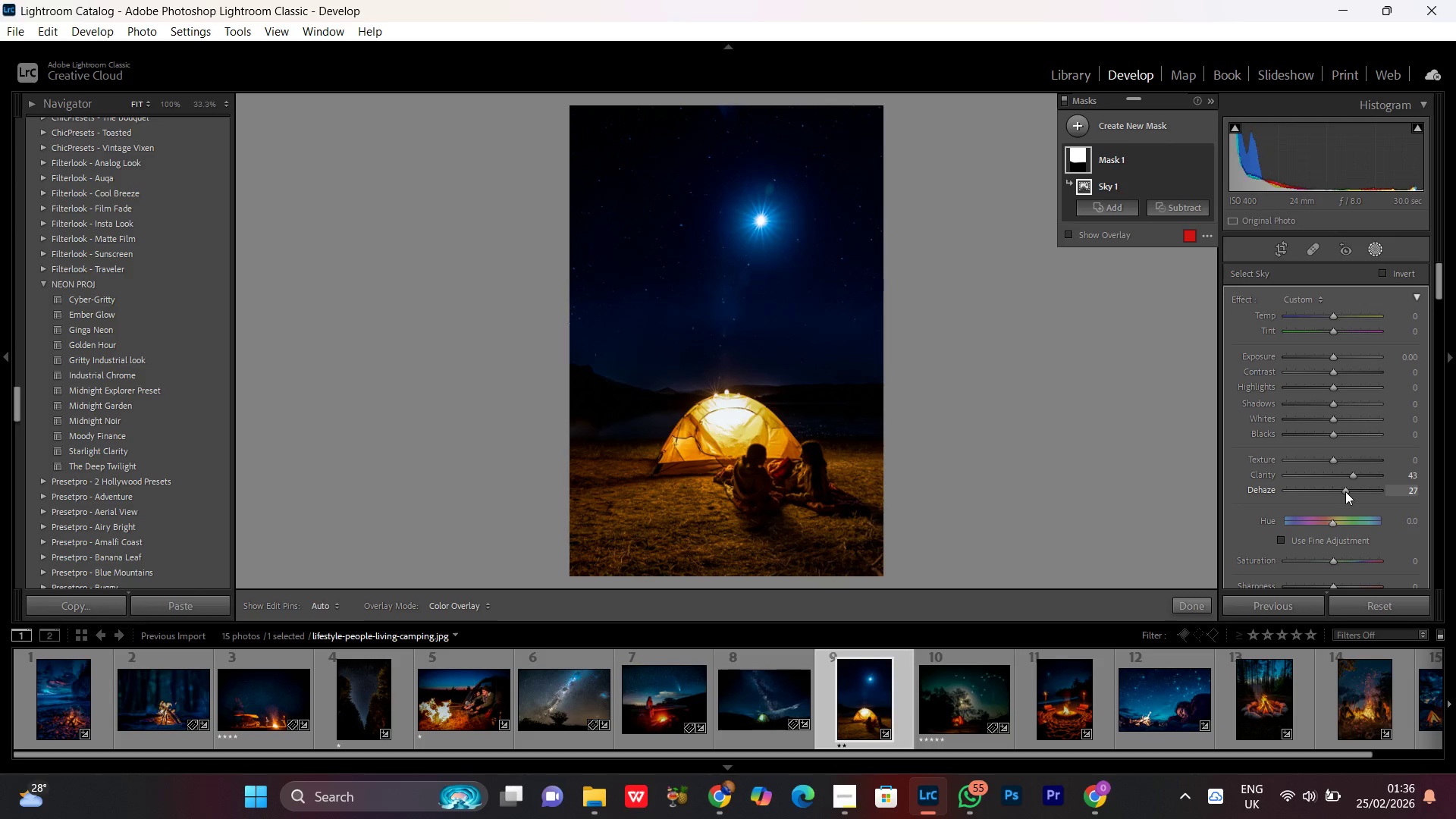 
left_click([1345, 491])
 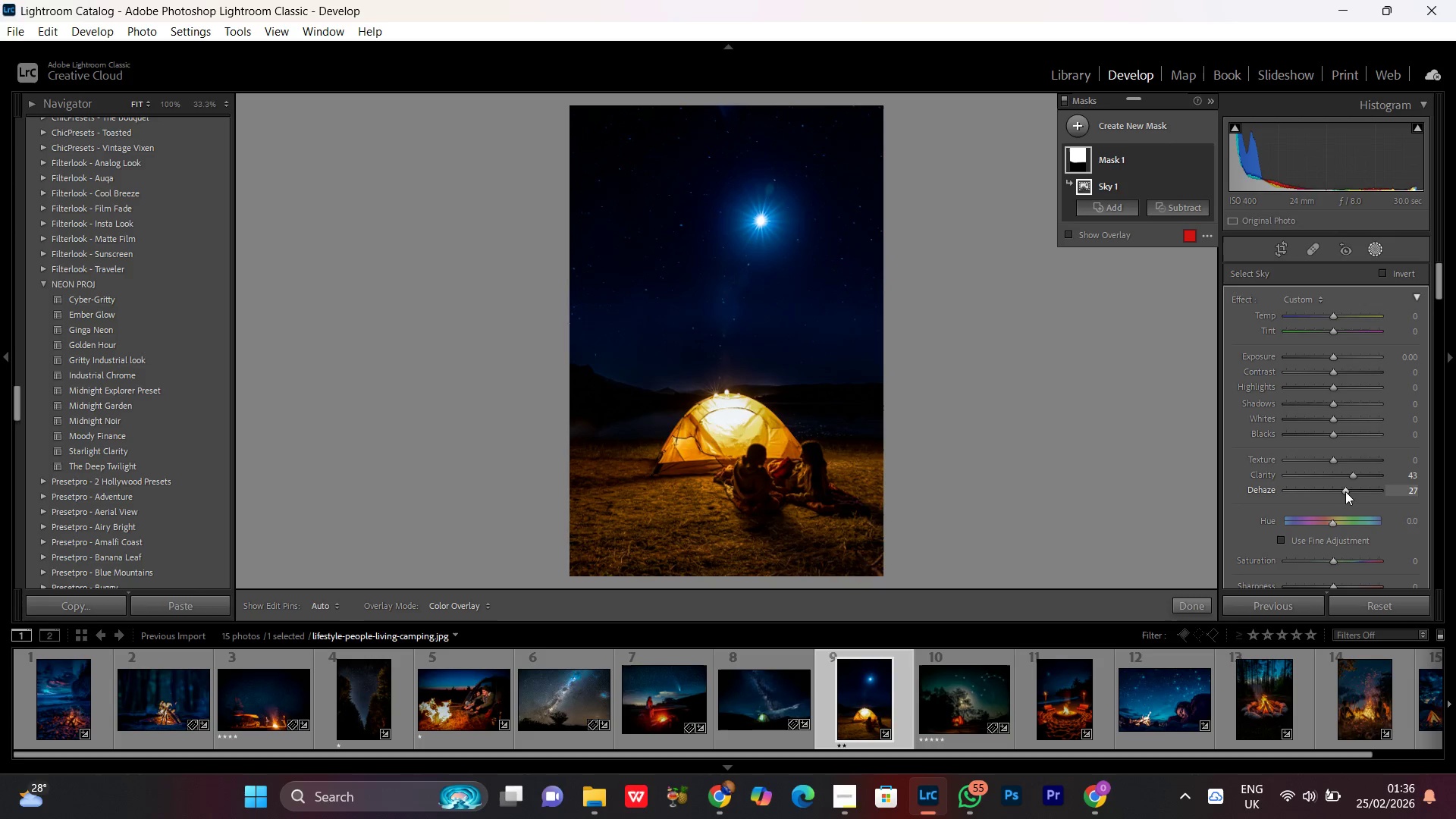 
scroll: coordinate [1345, 491], scroll_direction: none, amount: 0.0
 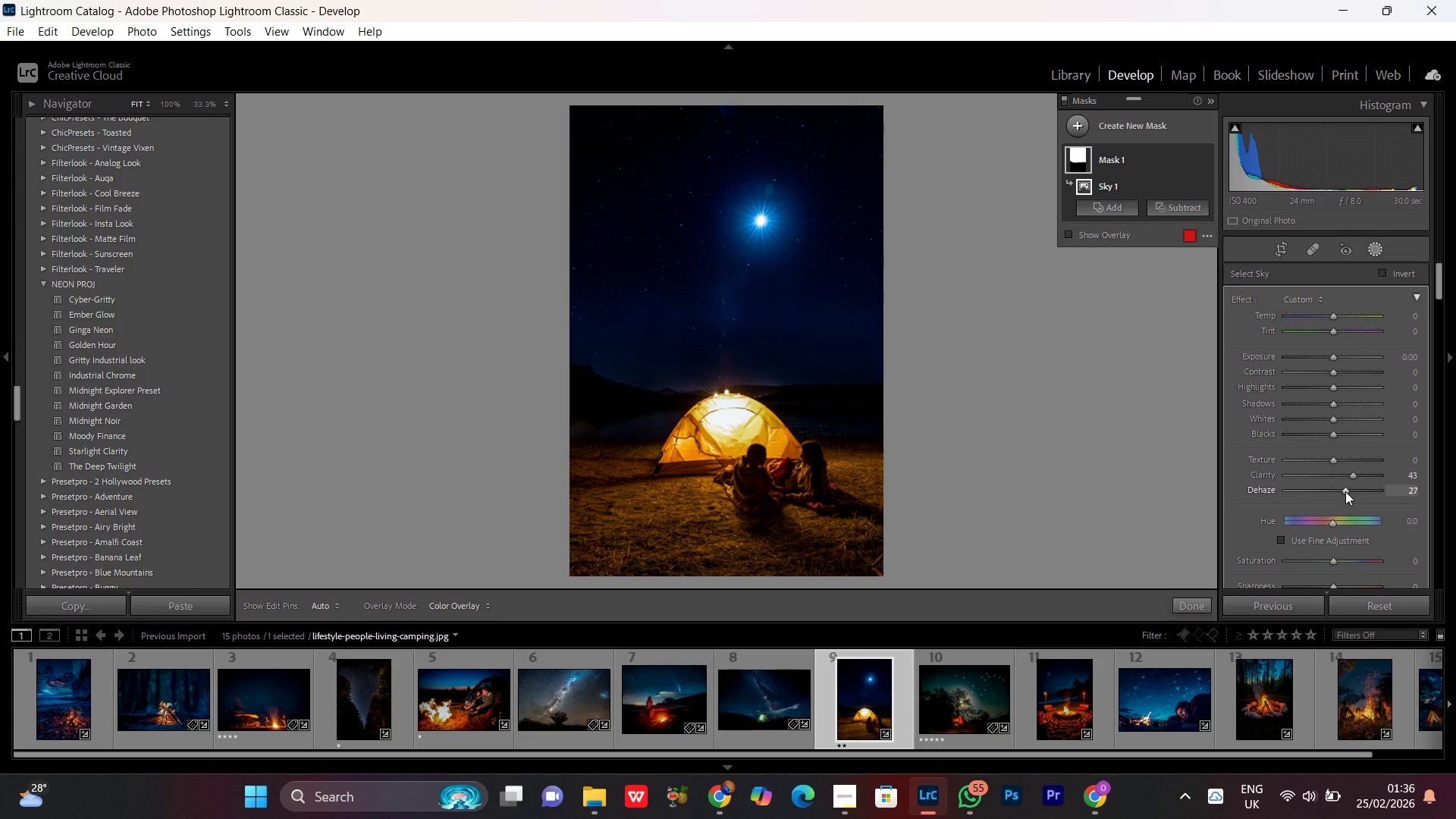 
scroll: coordinate [1345, 491], scroll_direction: up, amount: 1.0
 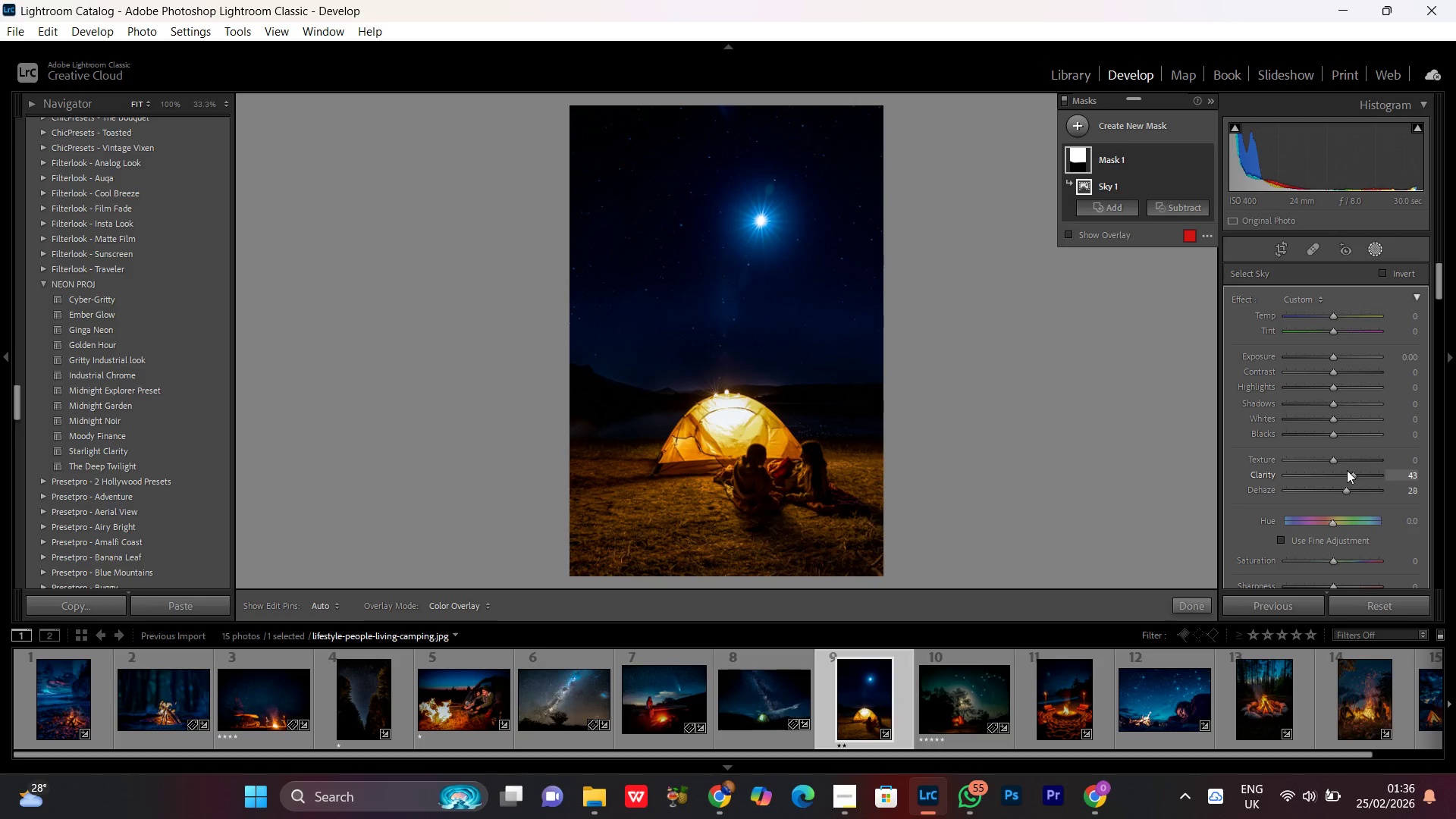 
left_click([1347, 470])
 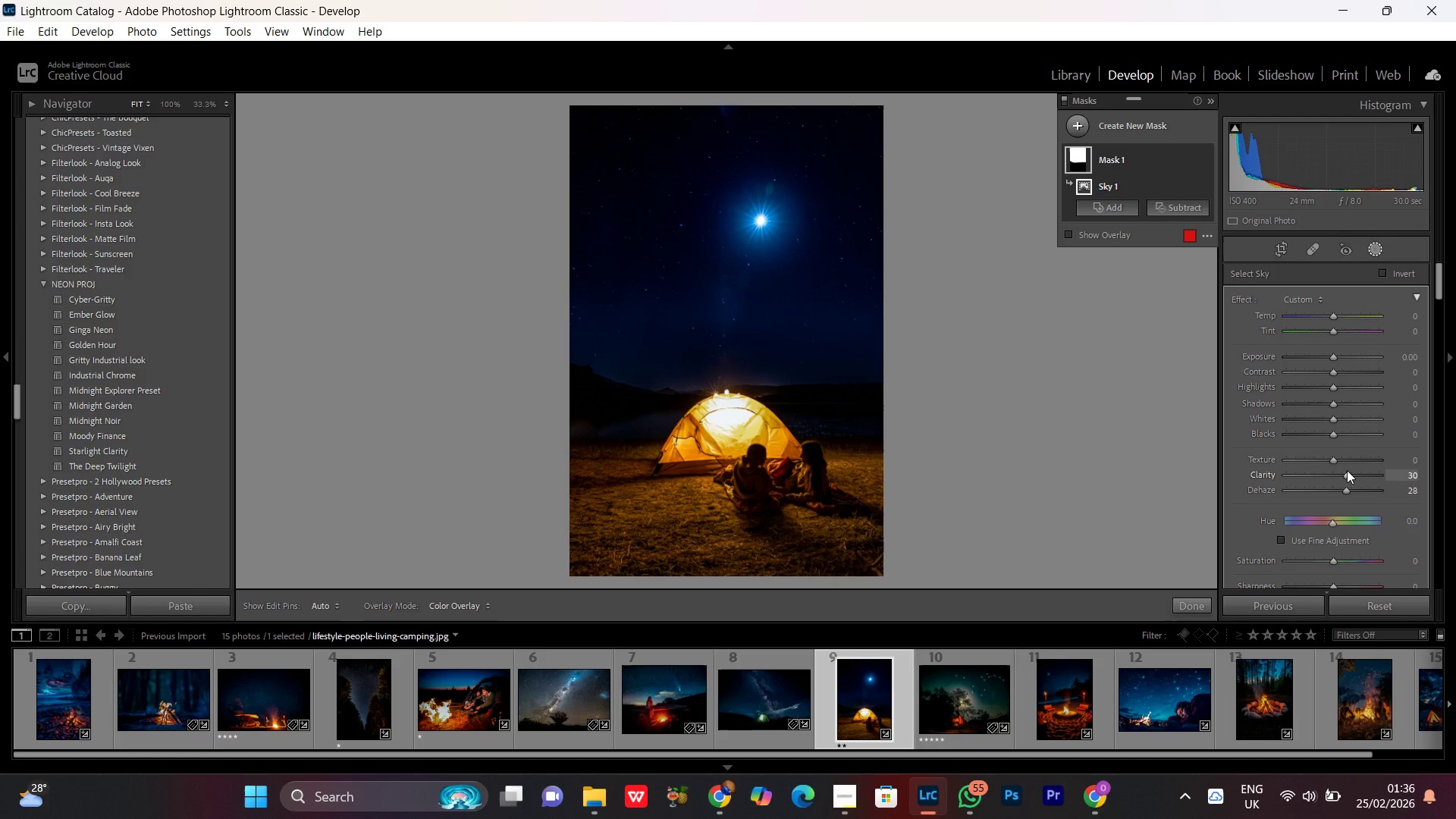 
scroll: coordinate [1347, 470], scroll_direction: up, amount: 1.0
 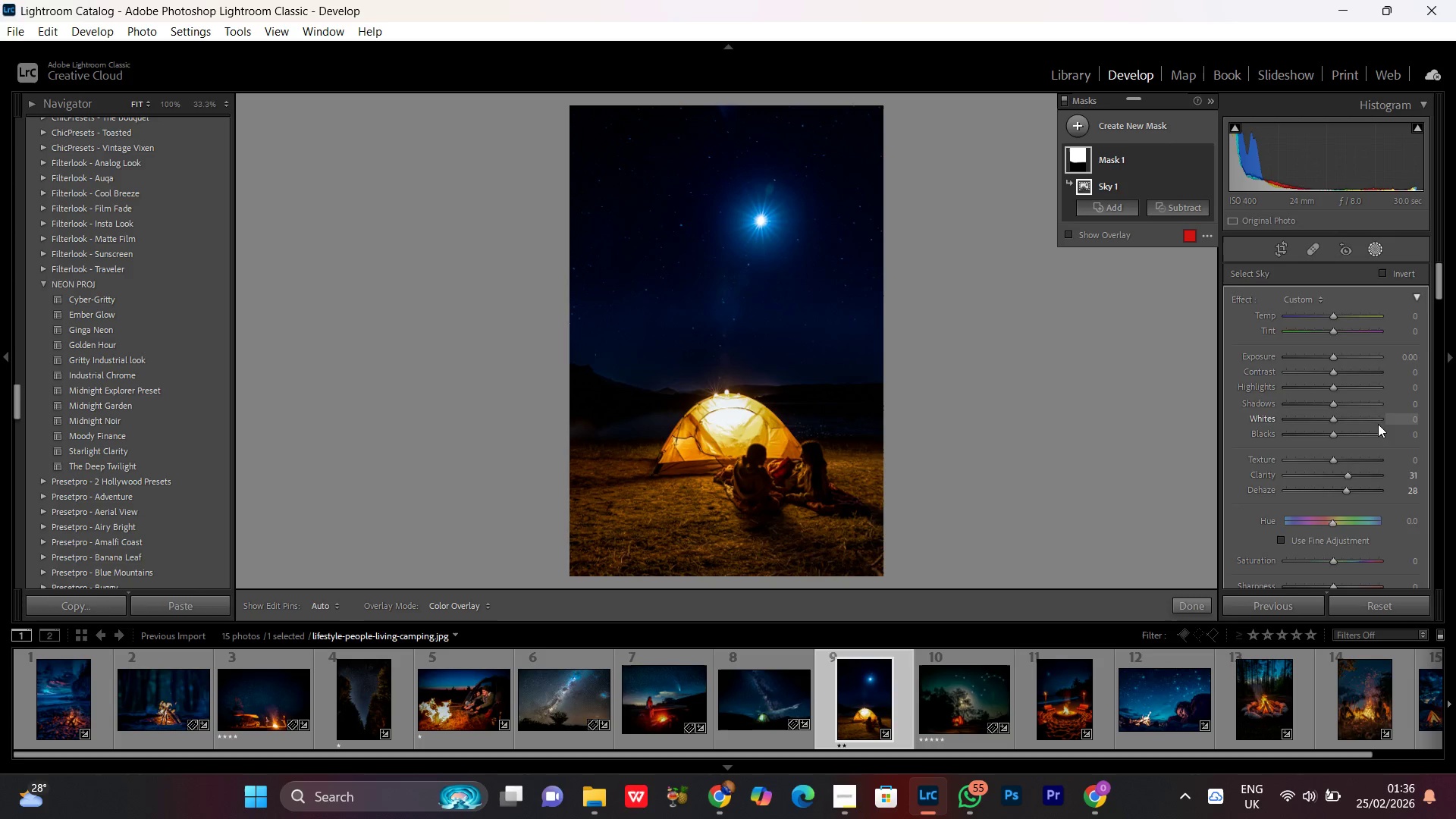 
scroll: coordinate [1378, 424], scroll_direction: down, amount: 1.0
 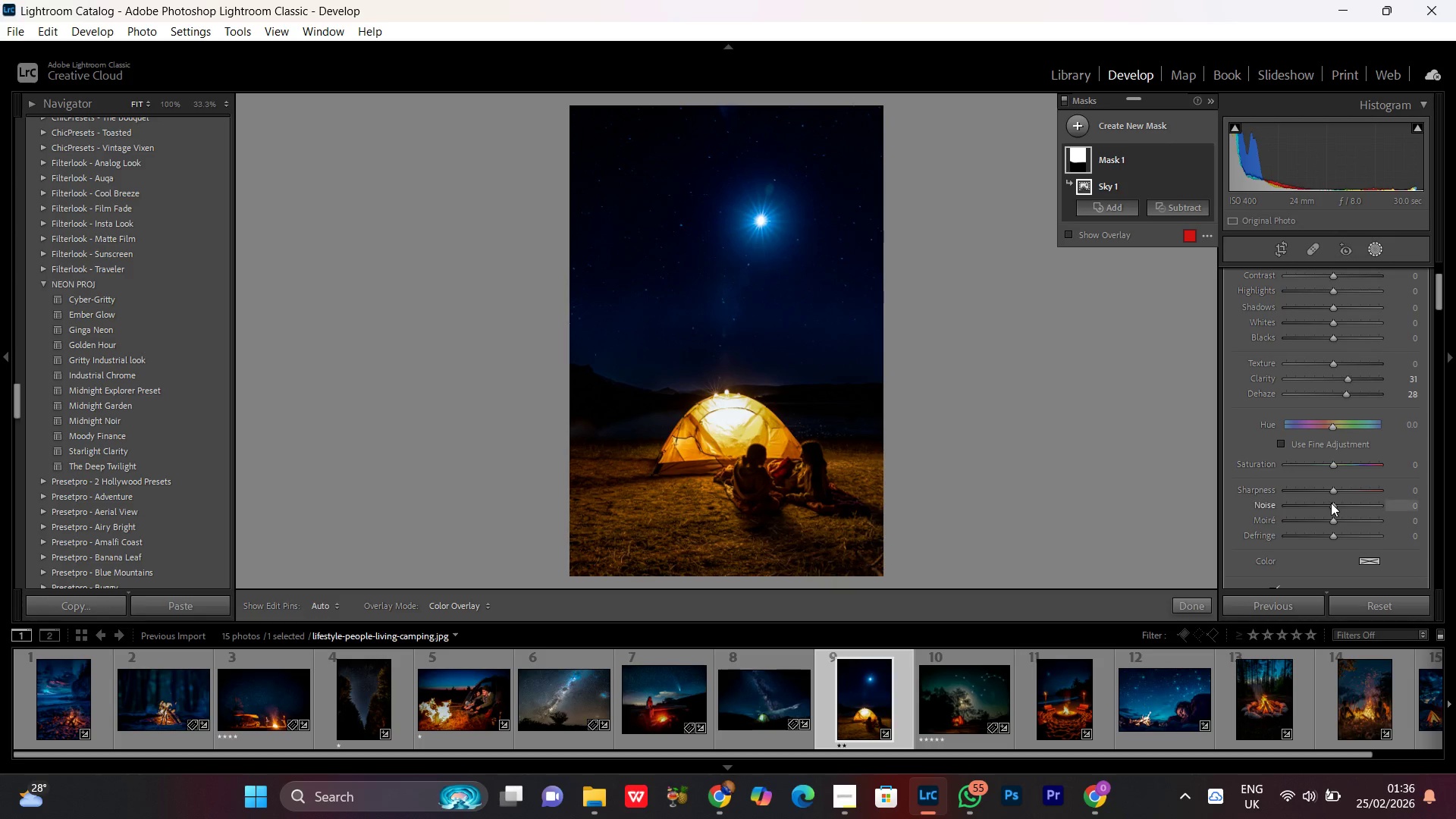 
left_click_drag(start_coordinate=[1331, 507], to_coordinate=[1342, 509])
 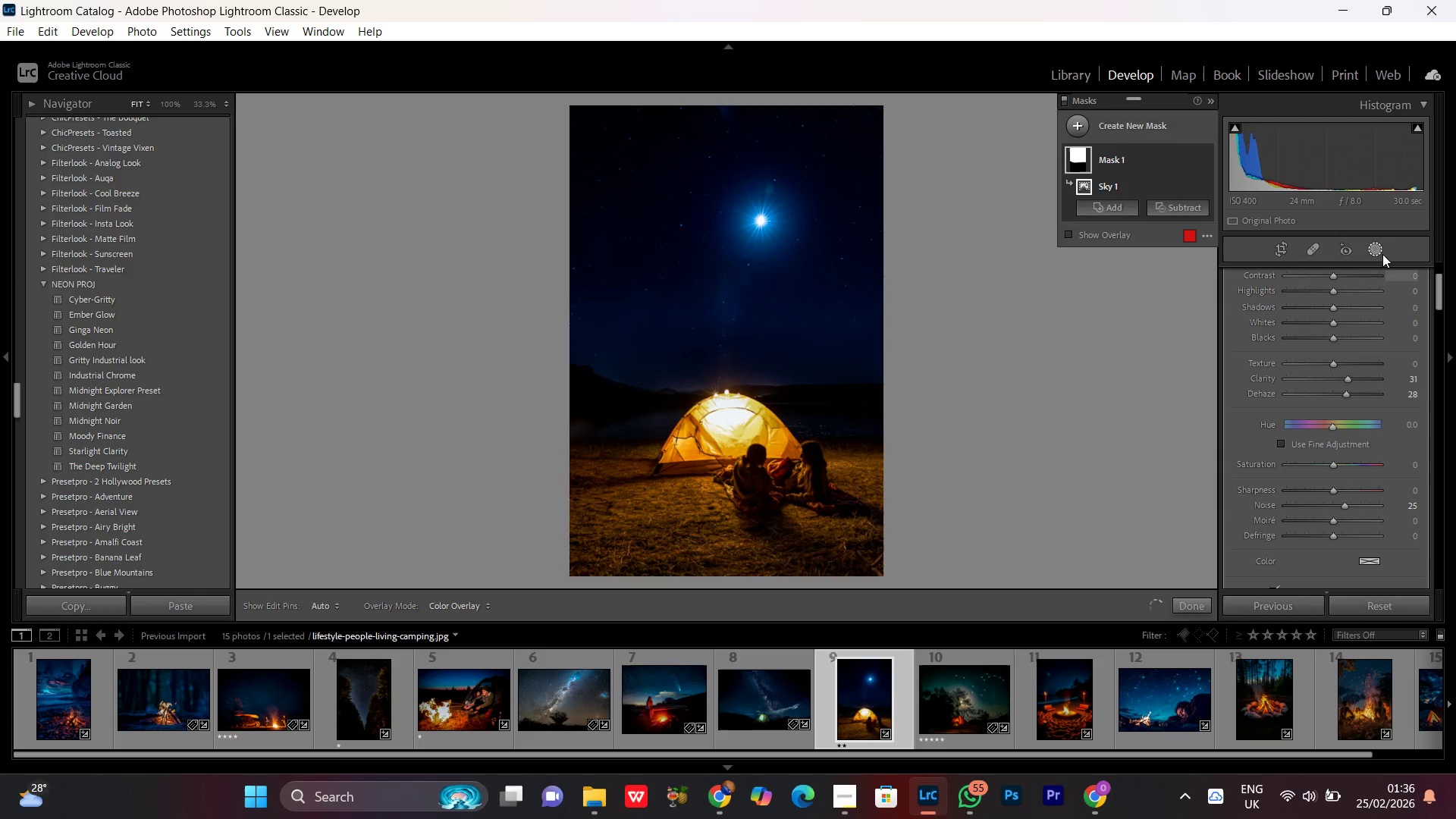 
left_click([1382, 251])
 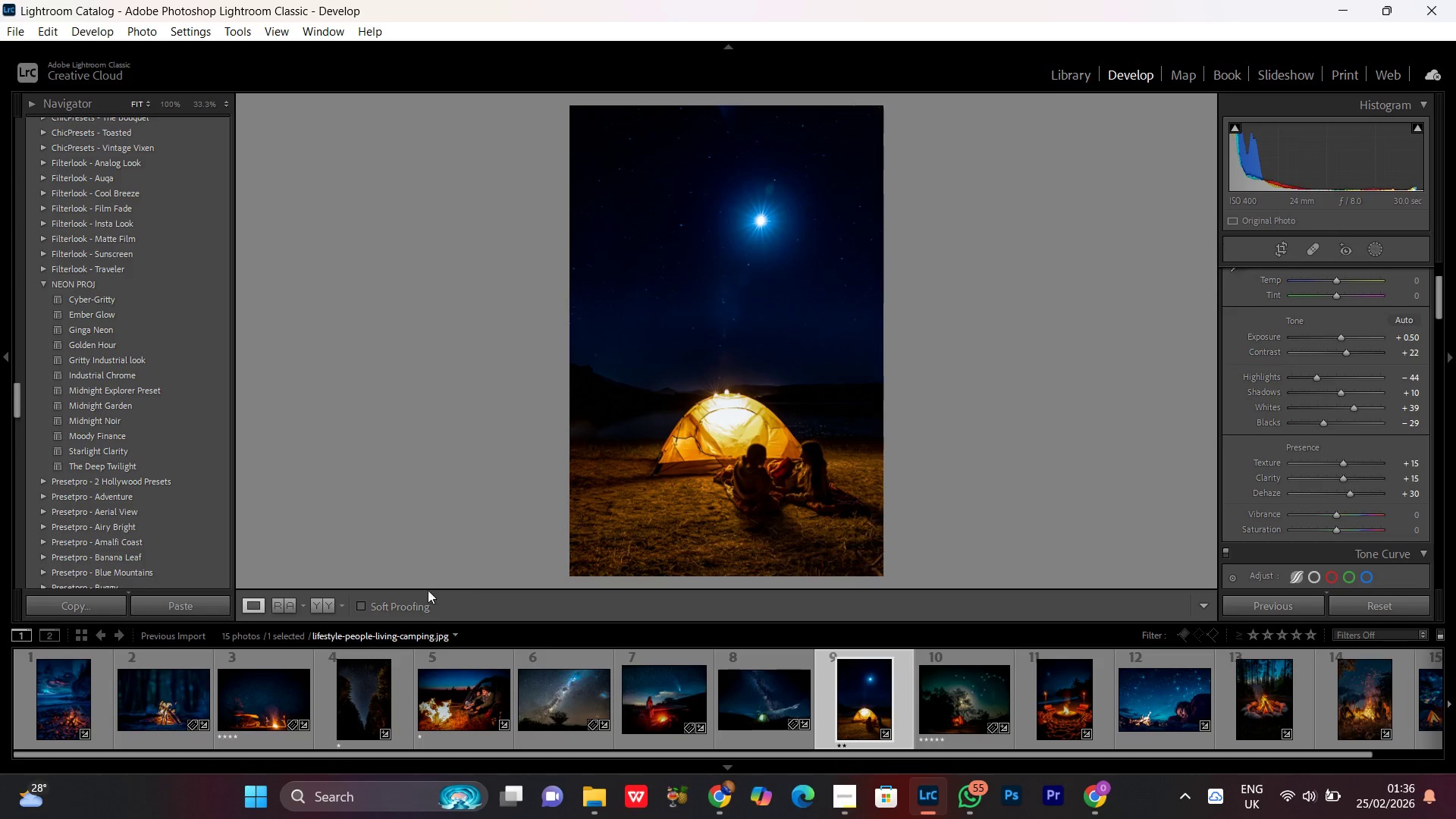 
left_click([331, 602])
 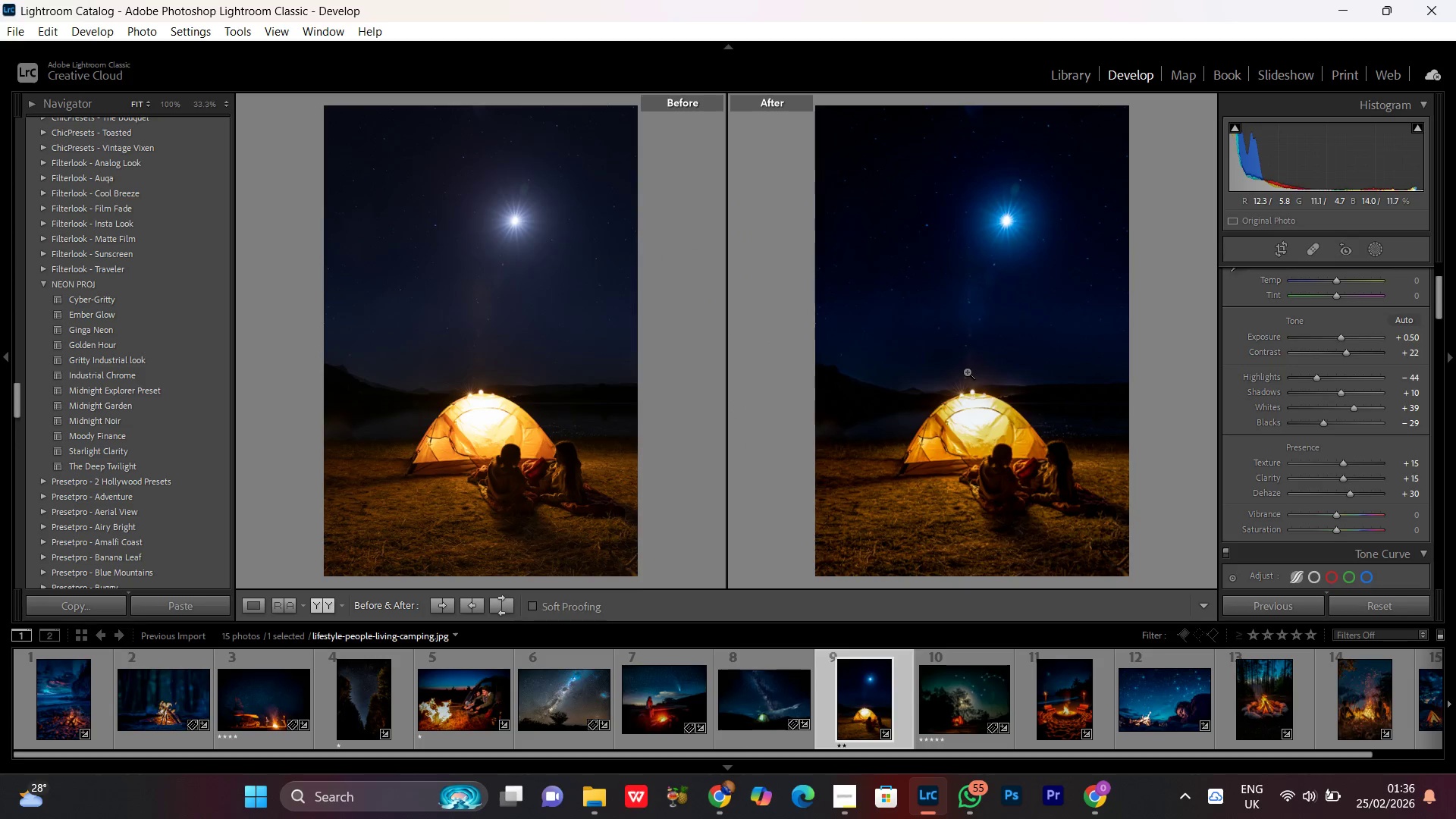 
double_click([967, 372])
 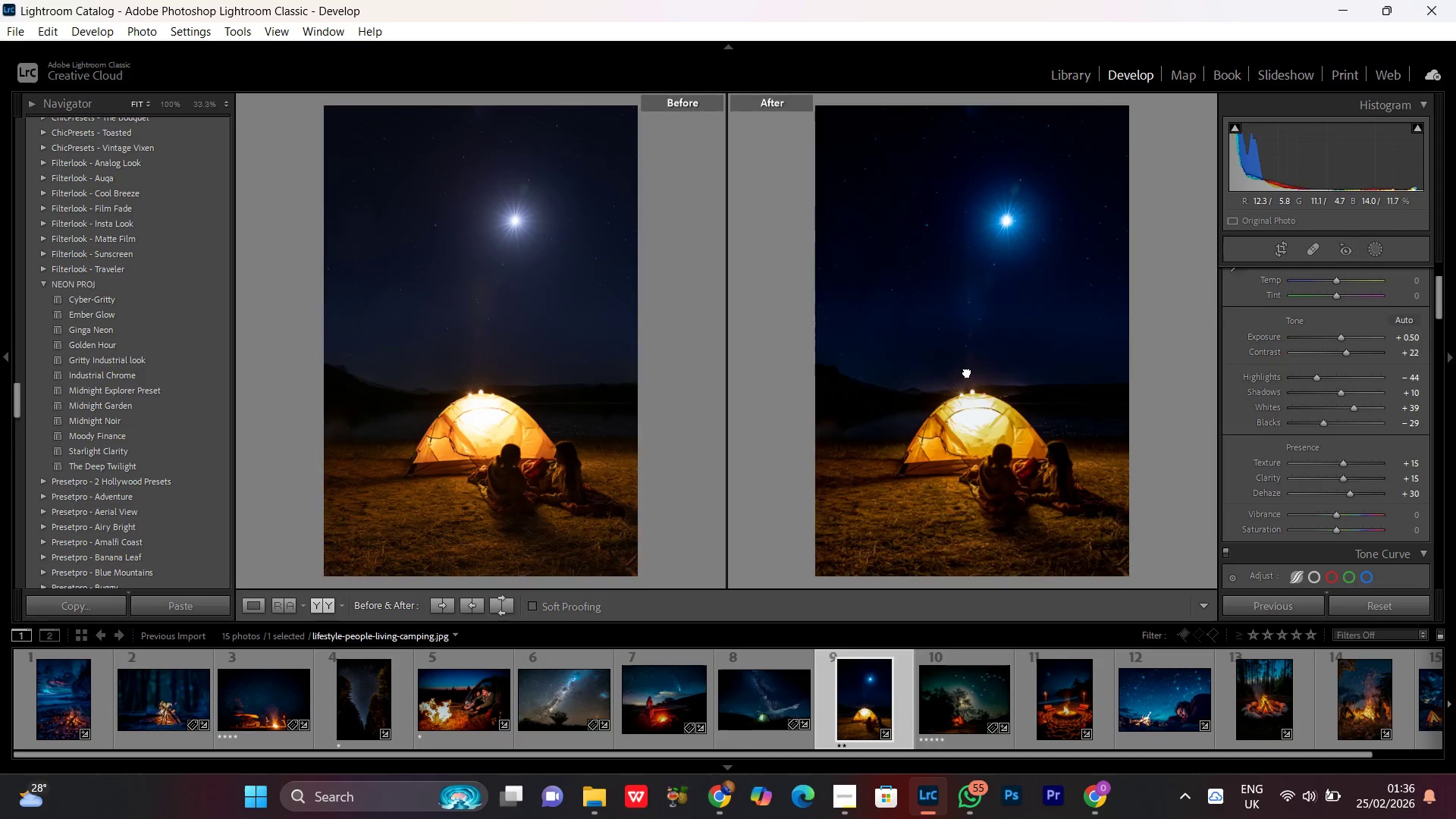 
double_click([967, 372])
 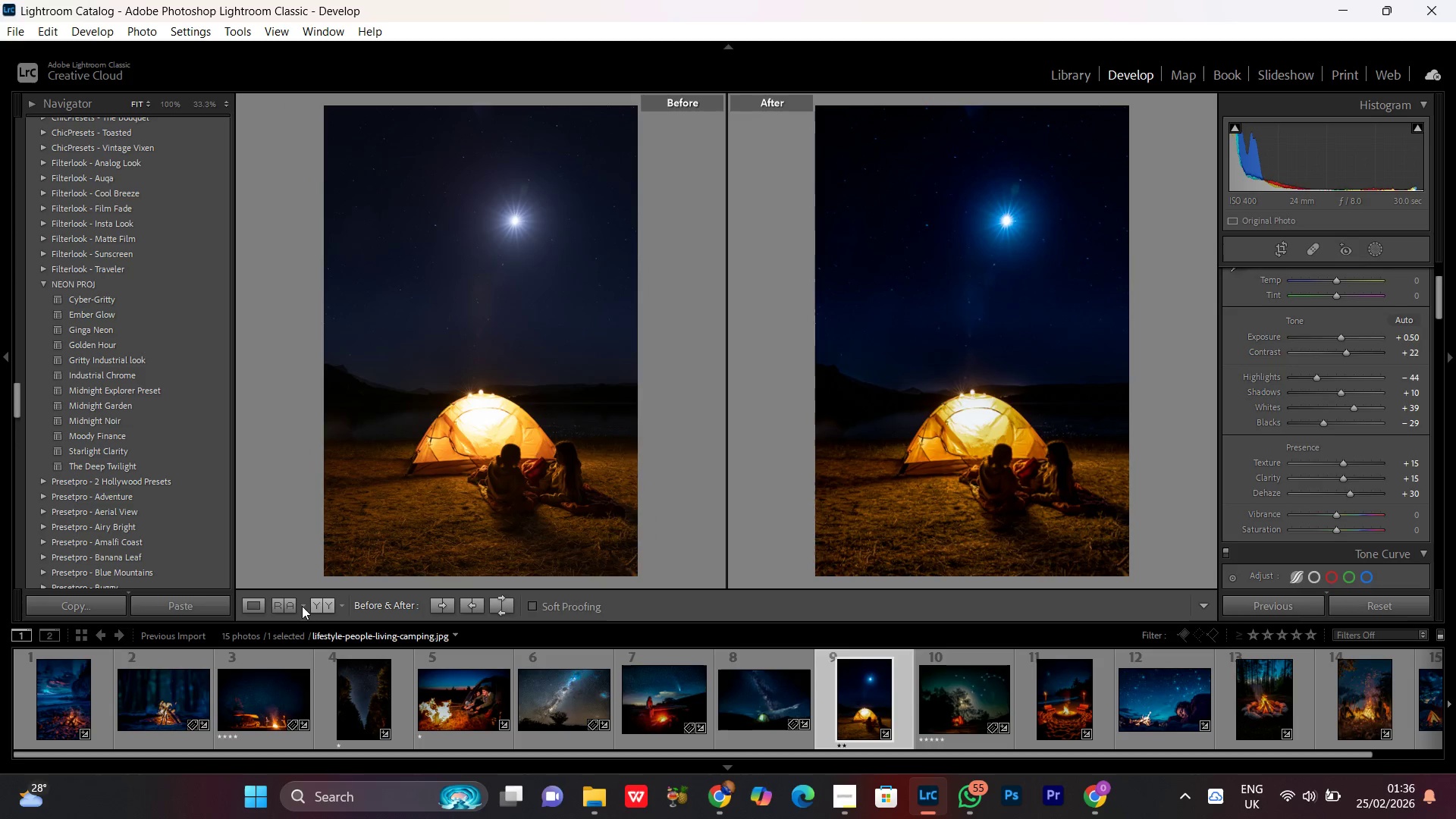 
left_click([259, 607])
 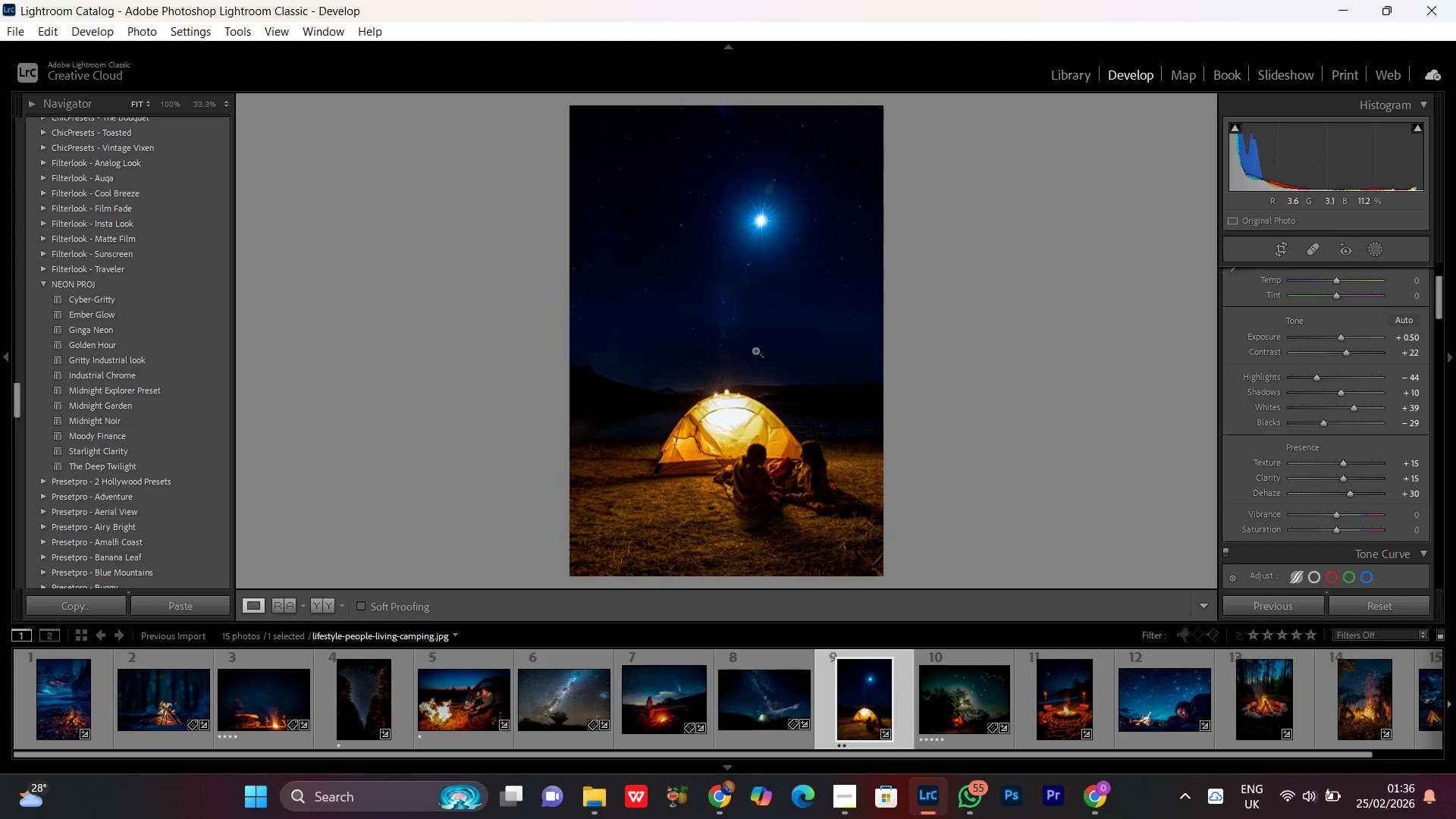 
double_click([755, 350])
 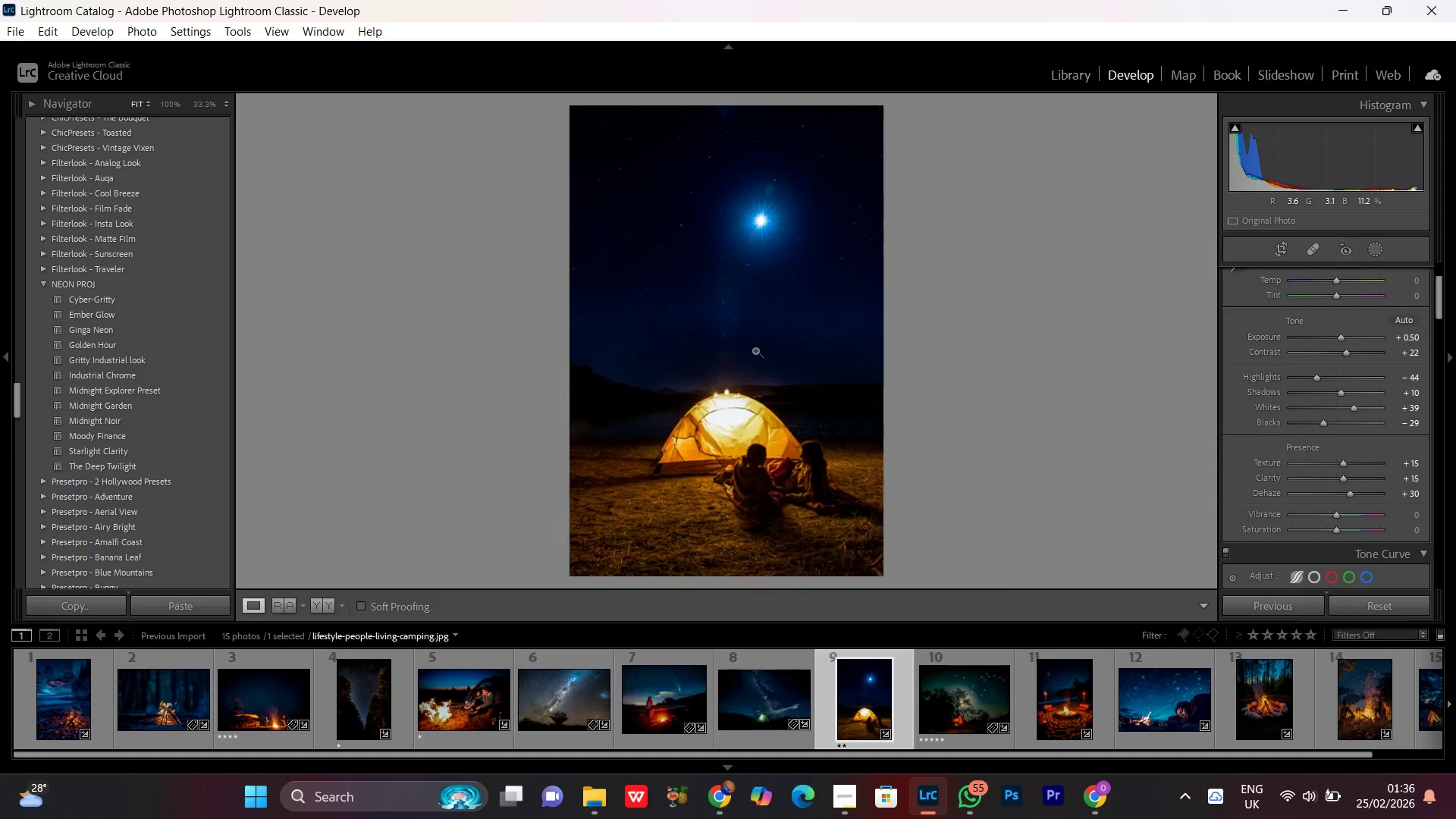 
triple_click([755, 350])
 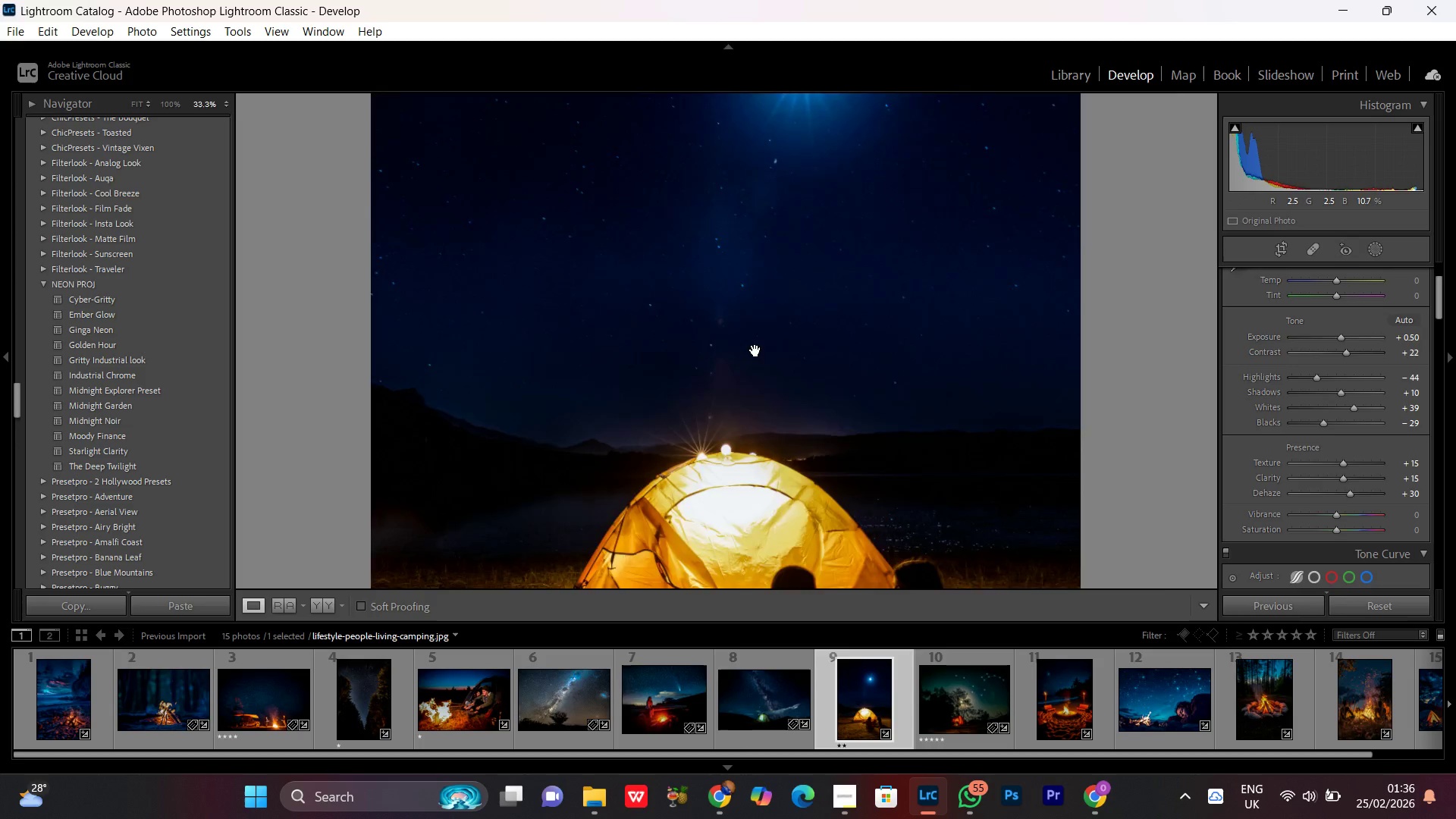 
triple_click([755, 350])
 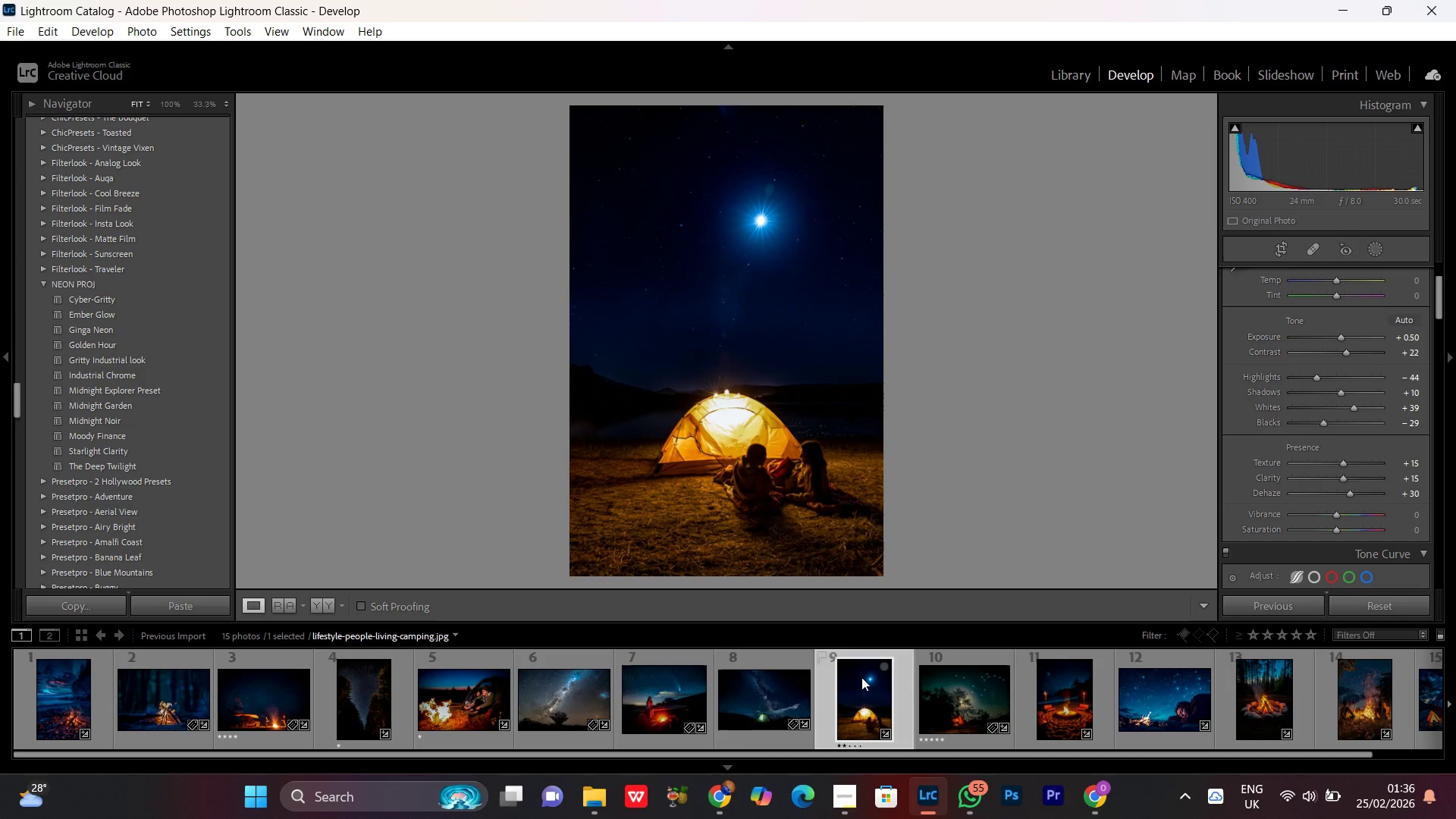 
key(Control+A)
 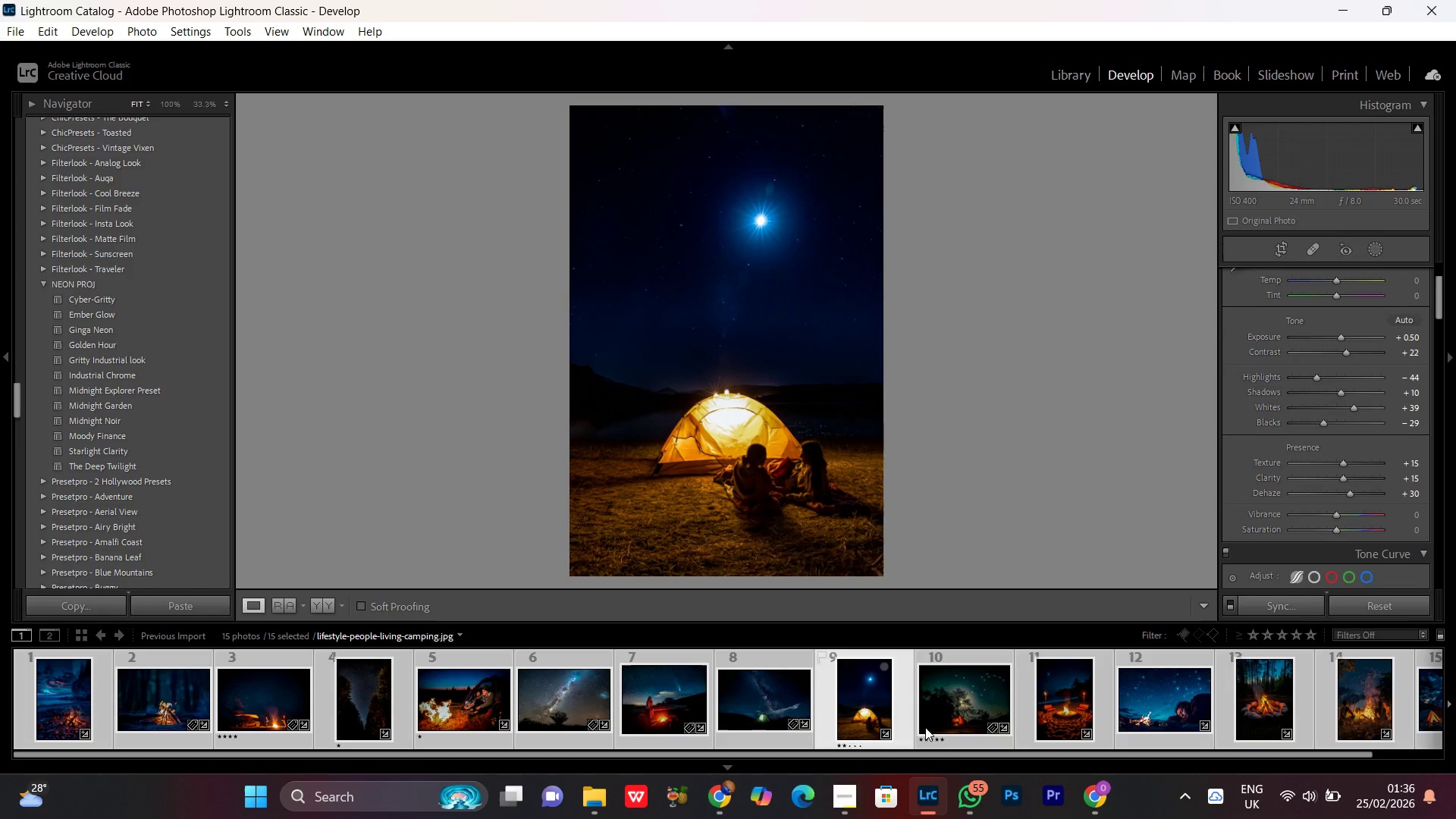 
scroll: coordinate [927, 699], scroll_direction: up, amount: 6.0
 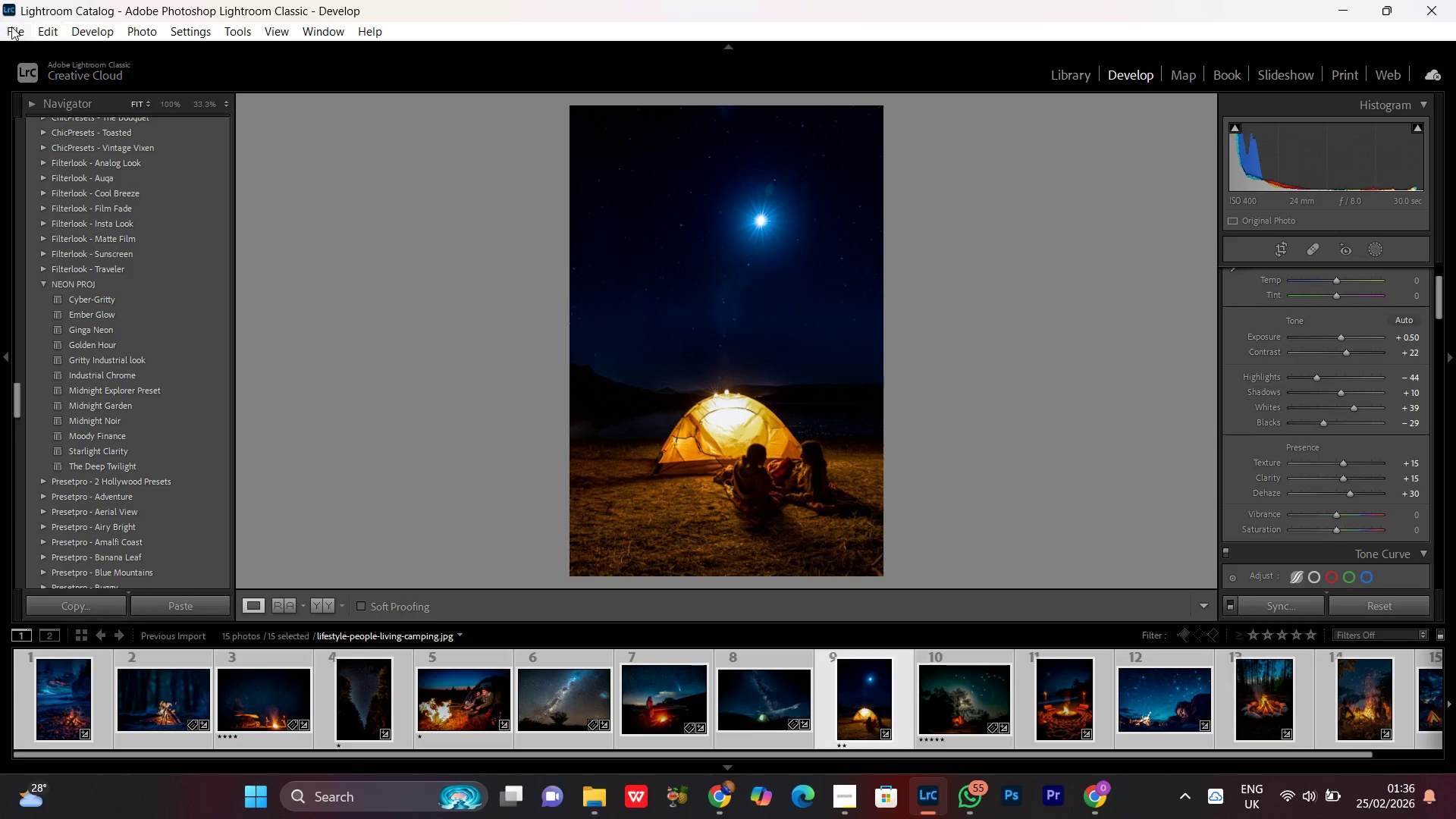 
left_click([11, 27])
 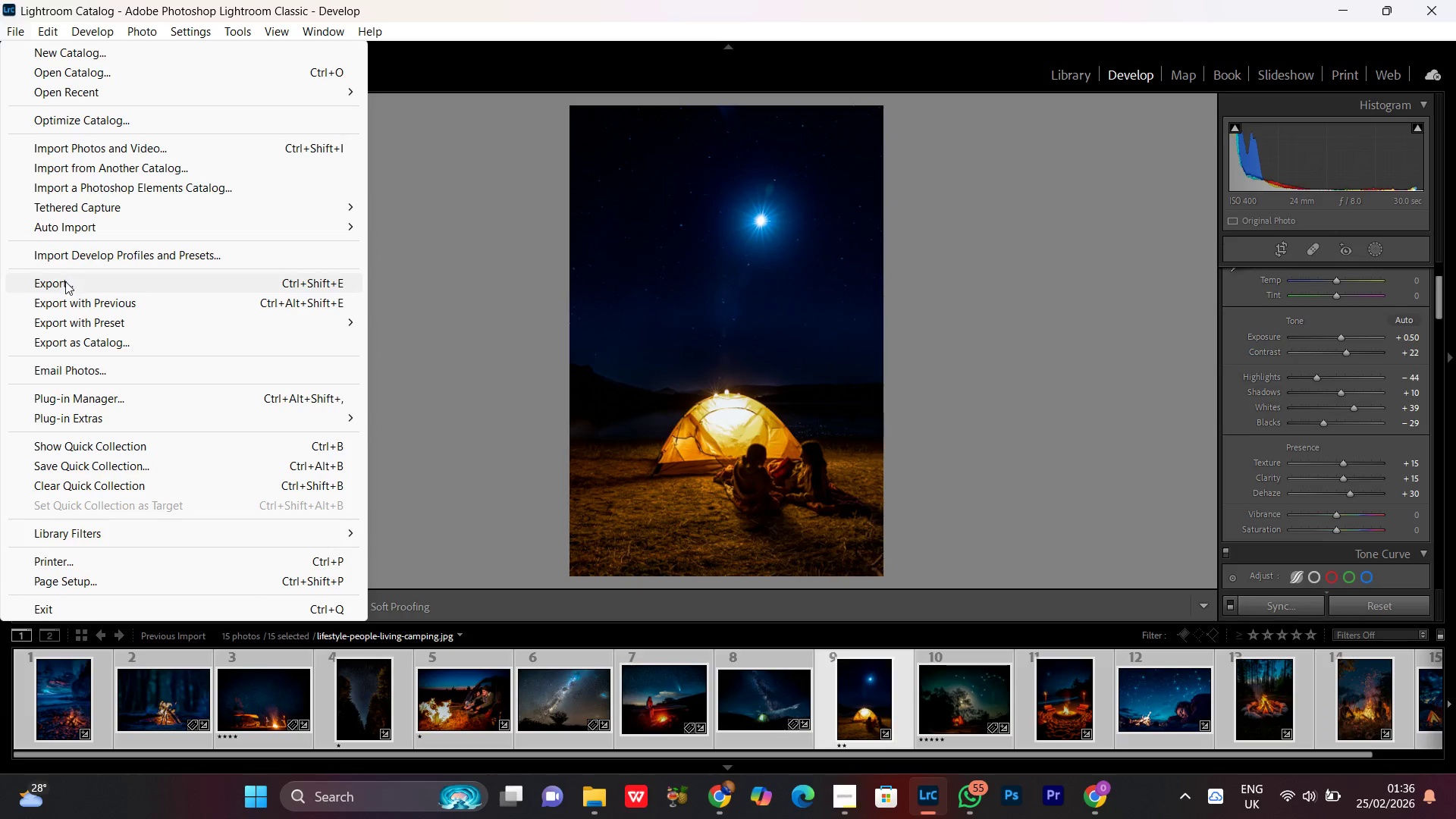 
left_click([64, 282])
 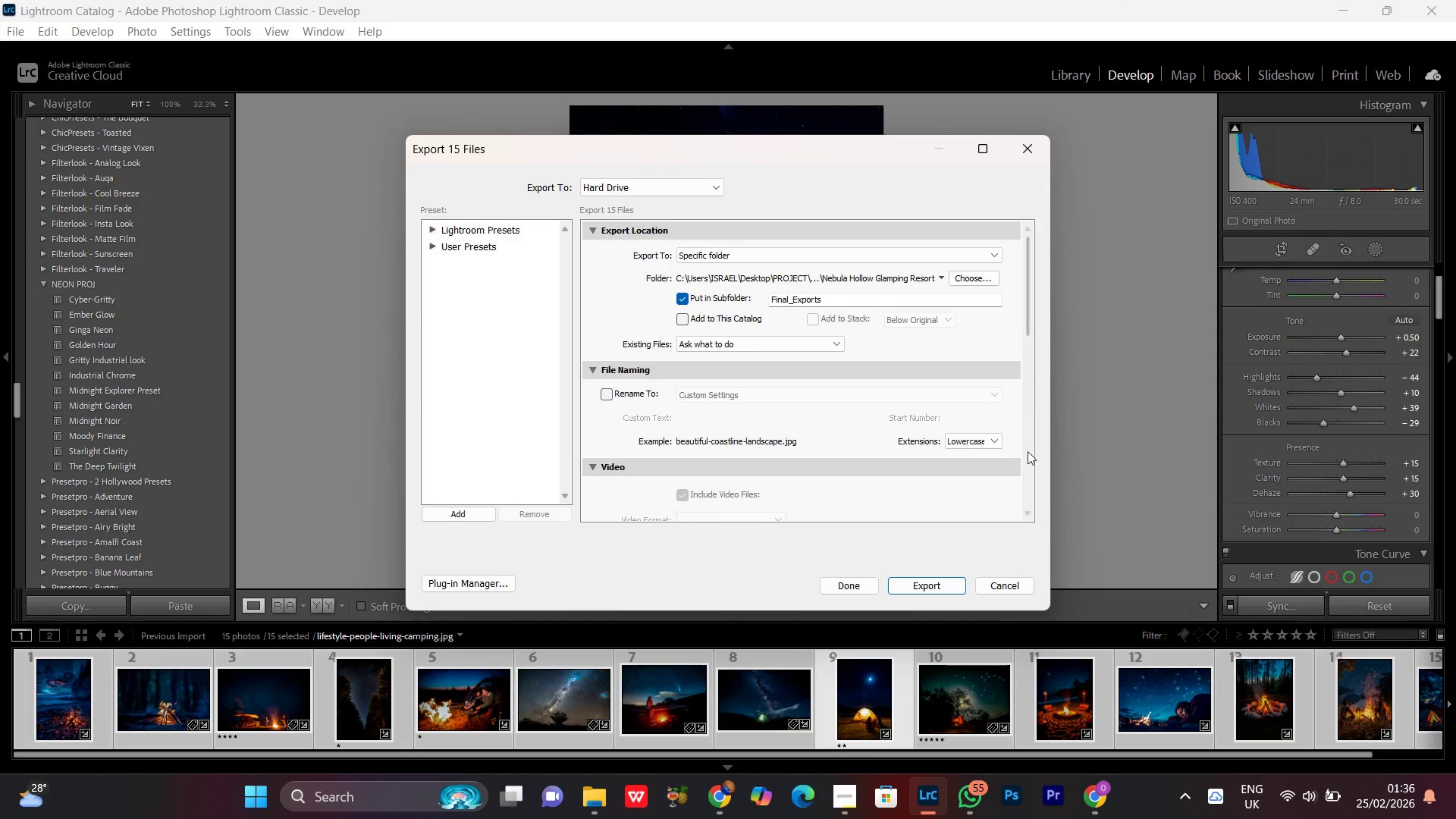 
left_click_drag(start_coordinate=[1027, 309], to_coordinate=[1041, 505])
 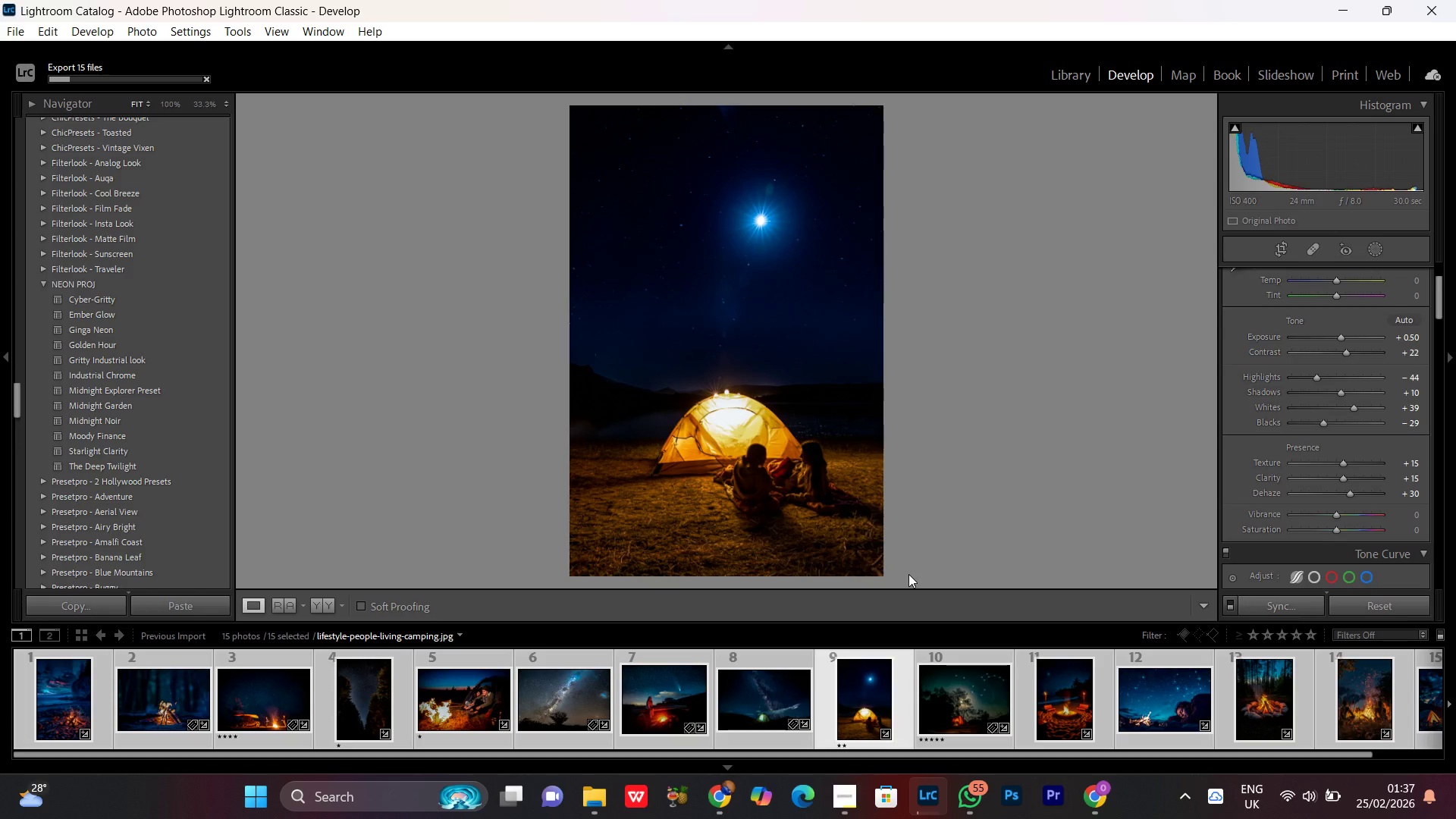 
wait(17.31)
 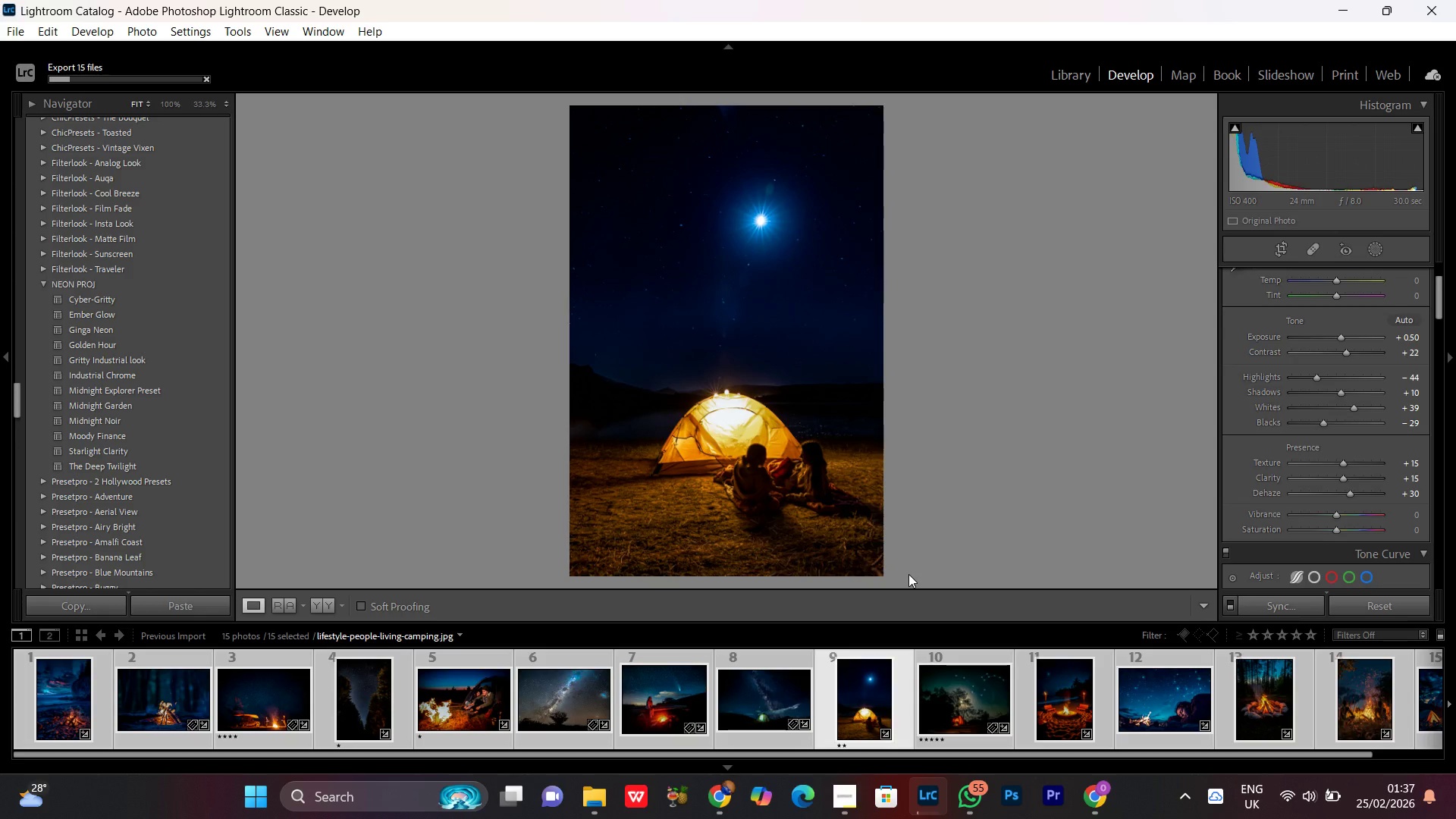 
left_click([829, 808])